 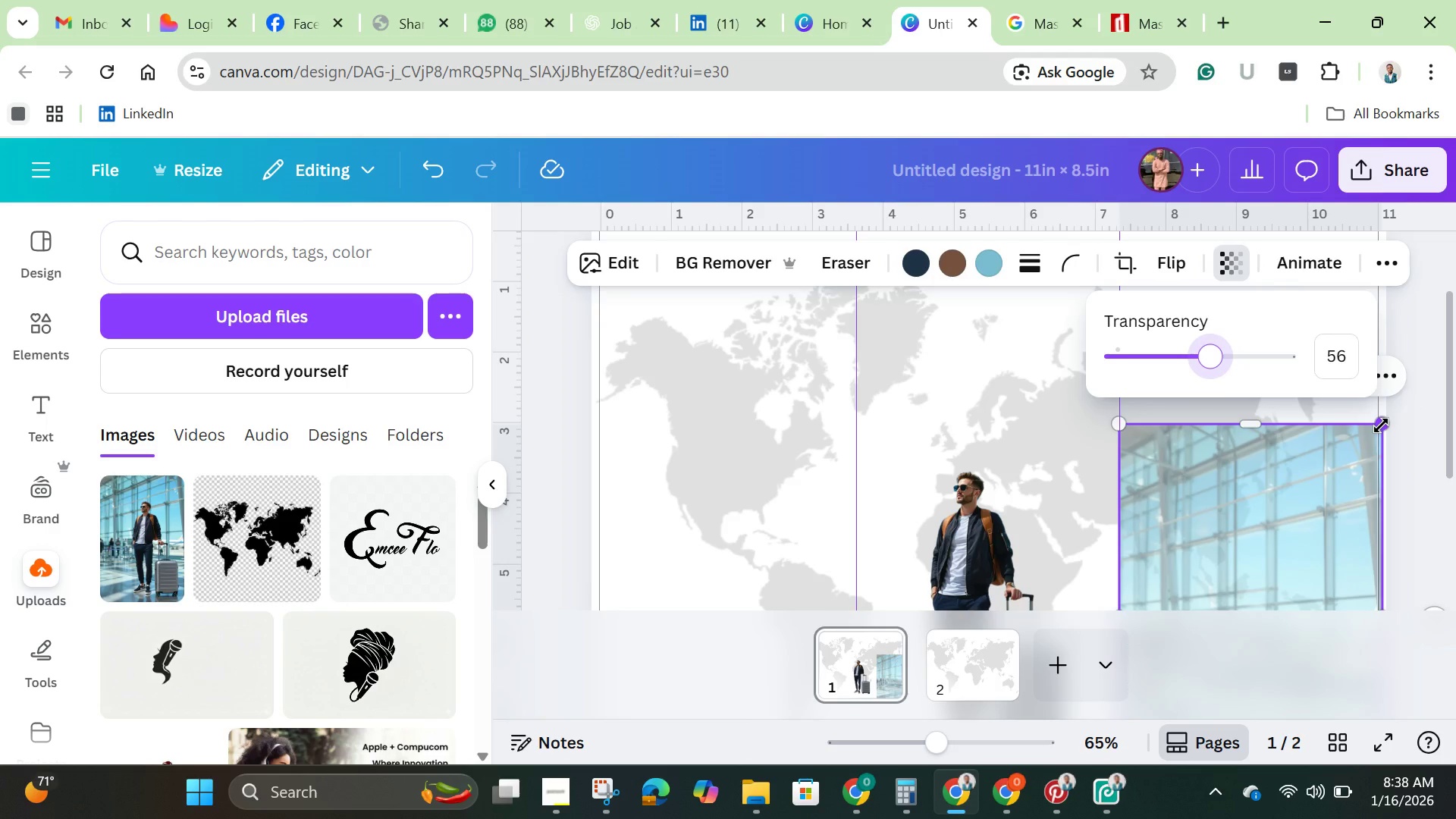 
scroll: coordinate [1187, 474], scroll_direction: down, amount: 2.0
 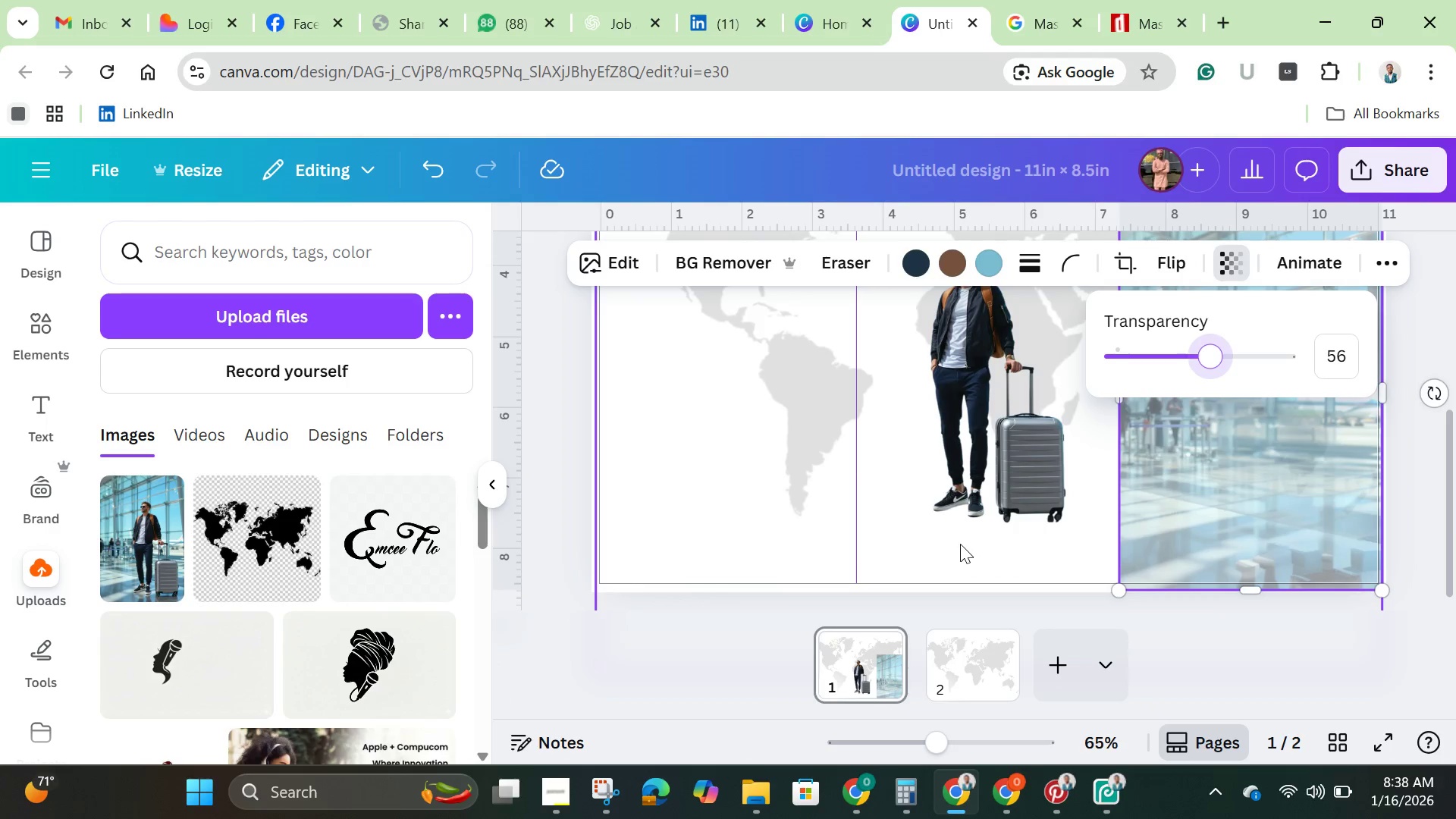 
left_click([960, 548])
 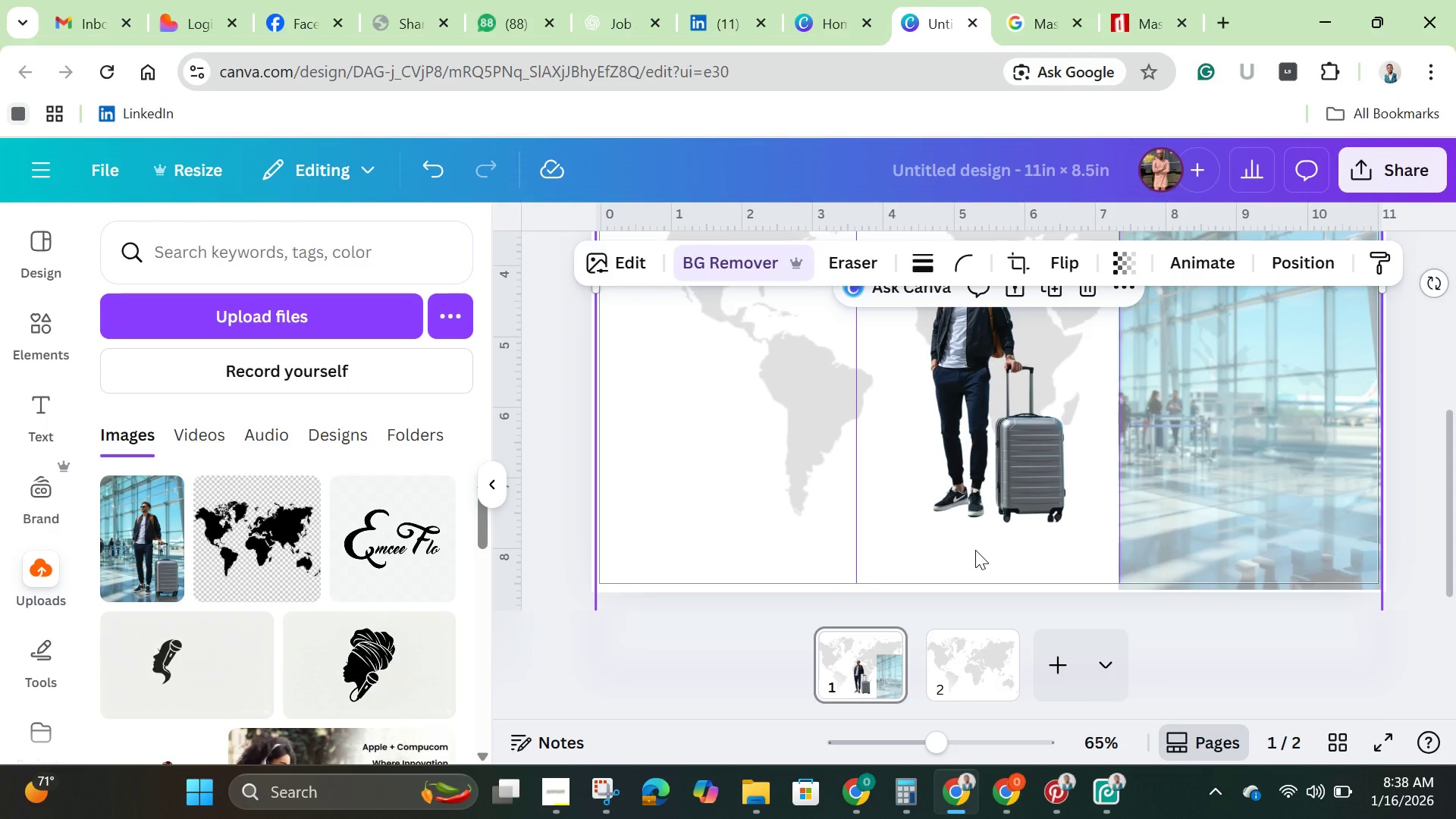 
scroll: coordinate [977, 550], scroll_direction: up, amount: 2.0
 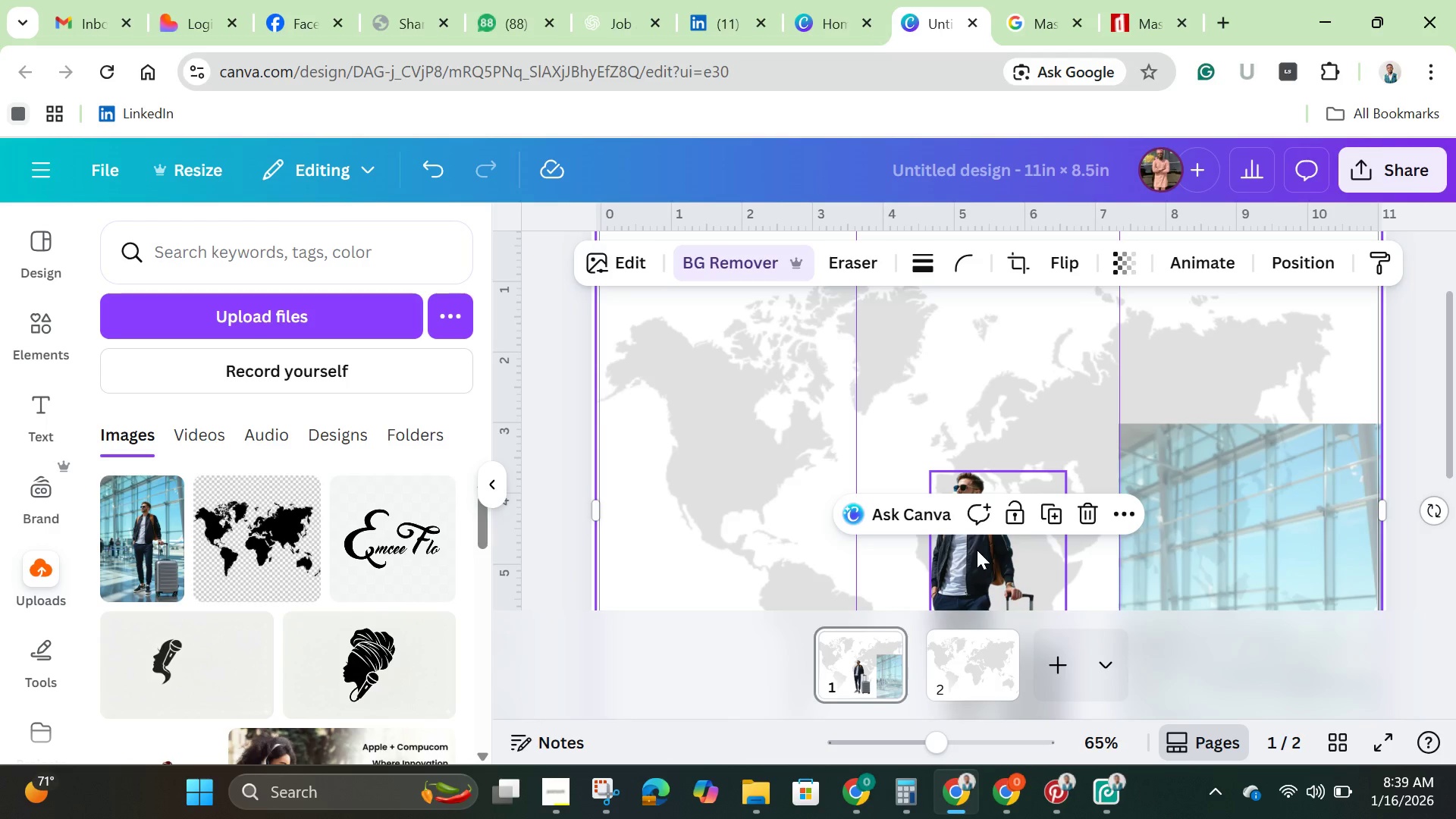 
wait(37.88)
 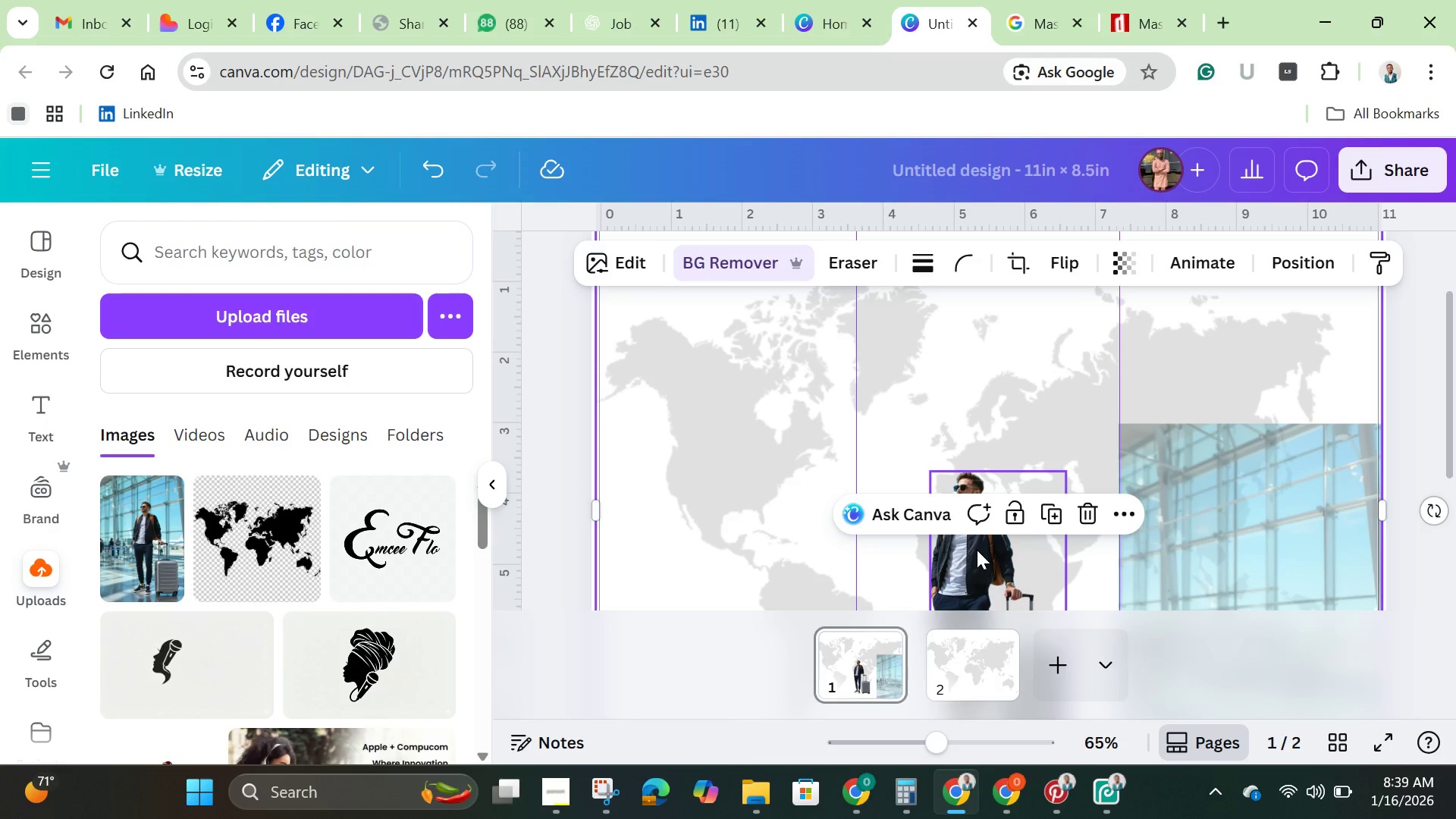 
left_click([1294, 481])
 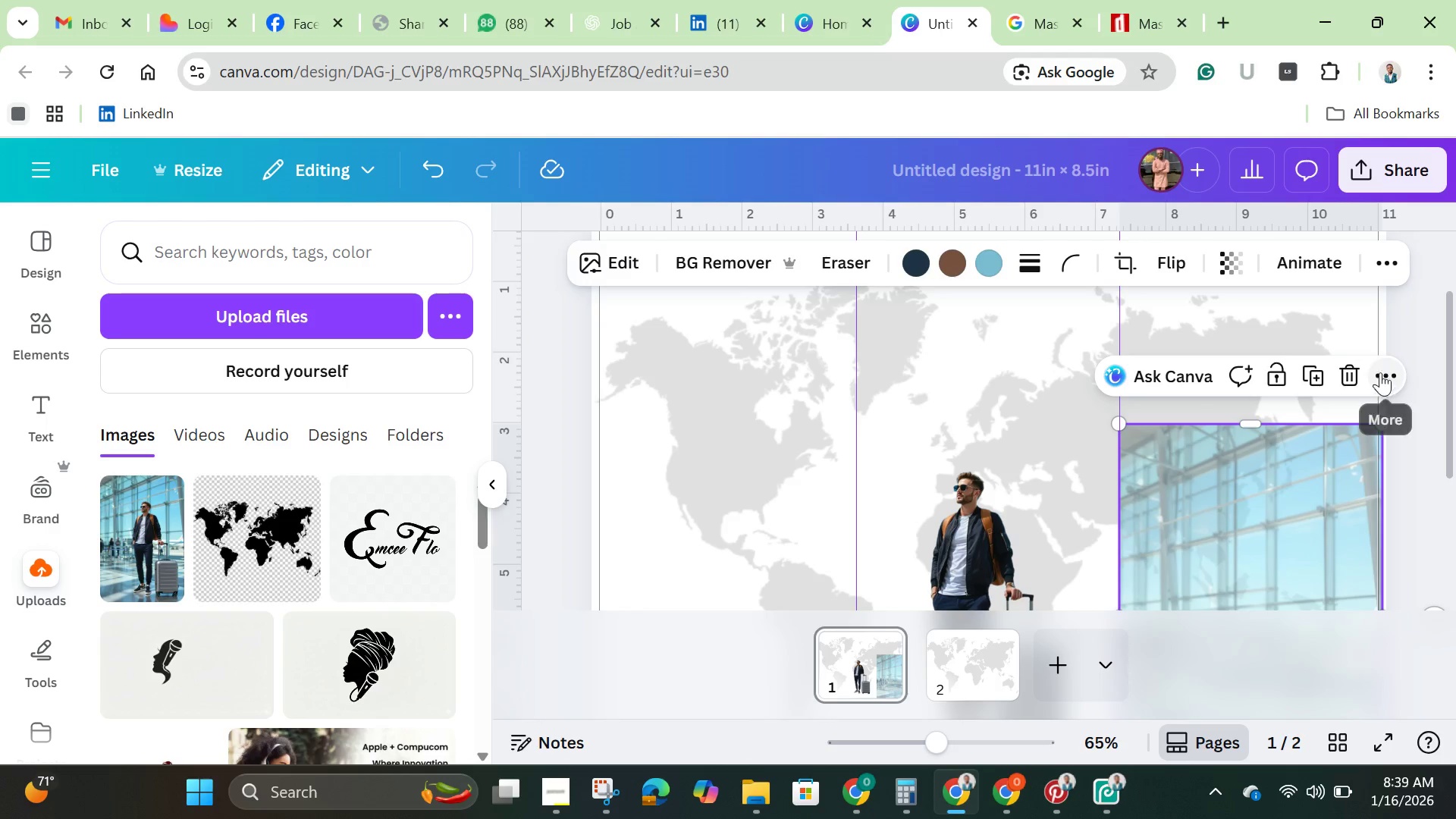 
wait(5.19)
 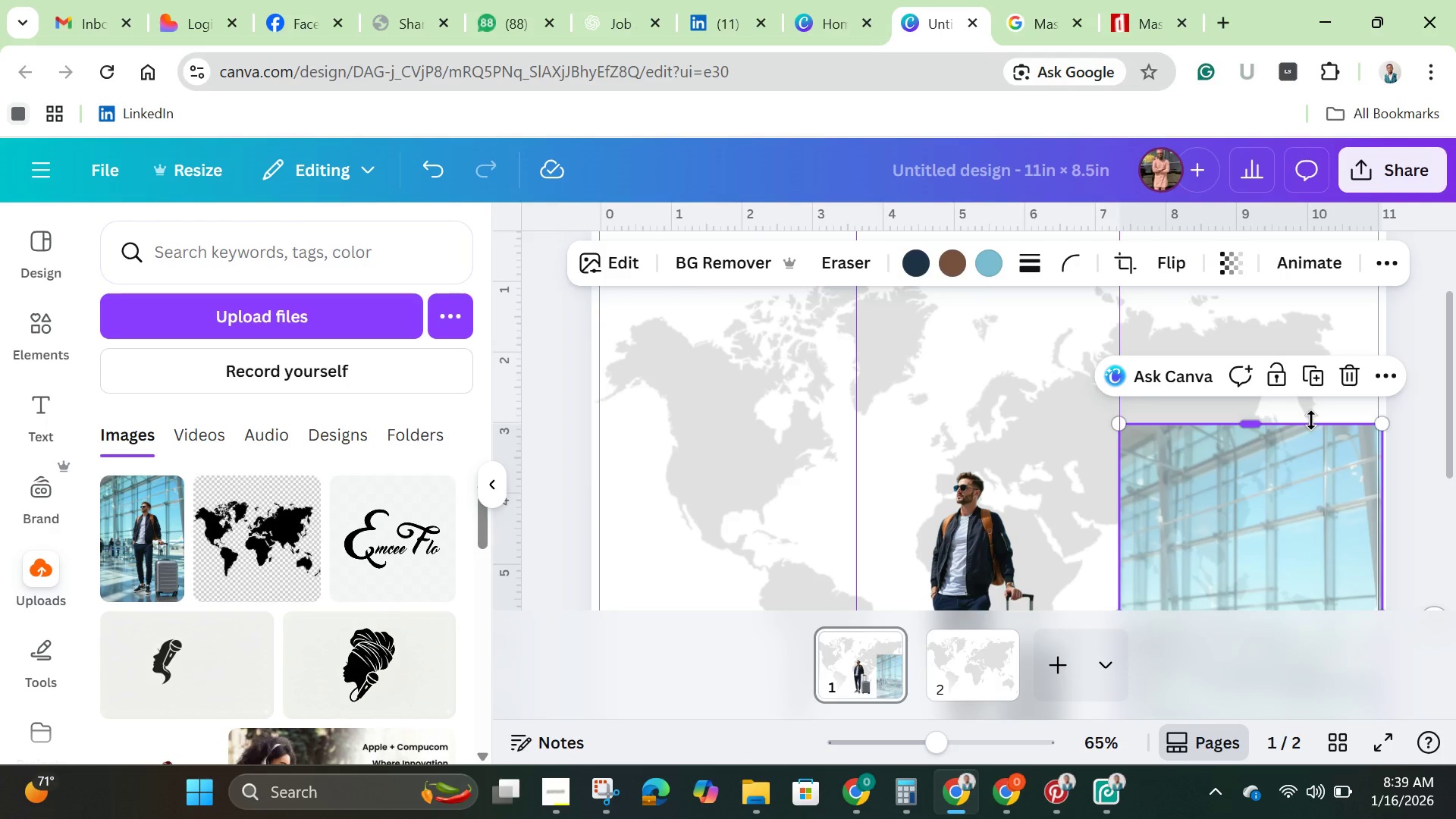 
left_click([1377, 371])
 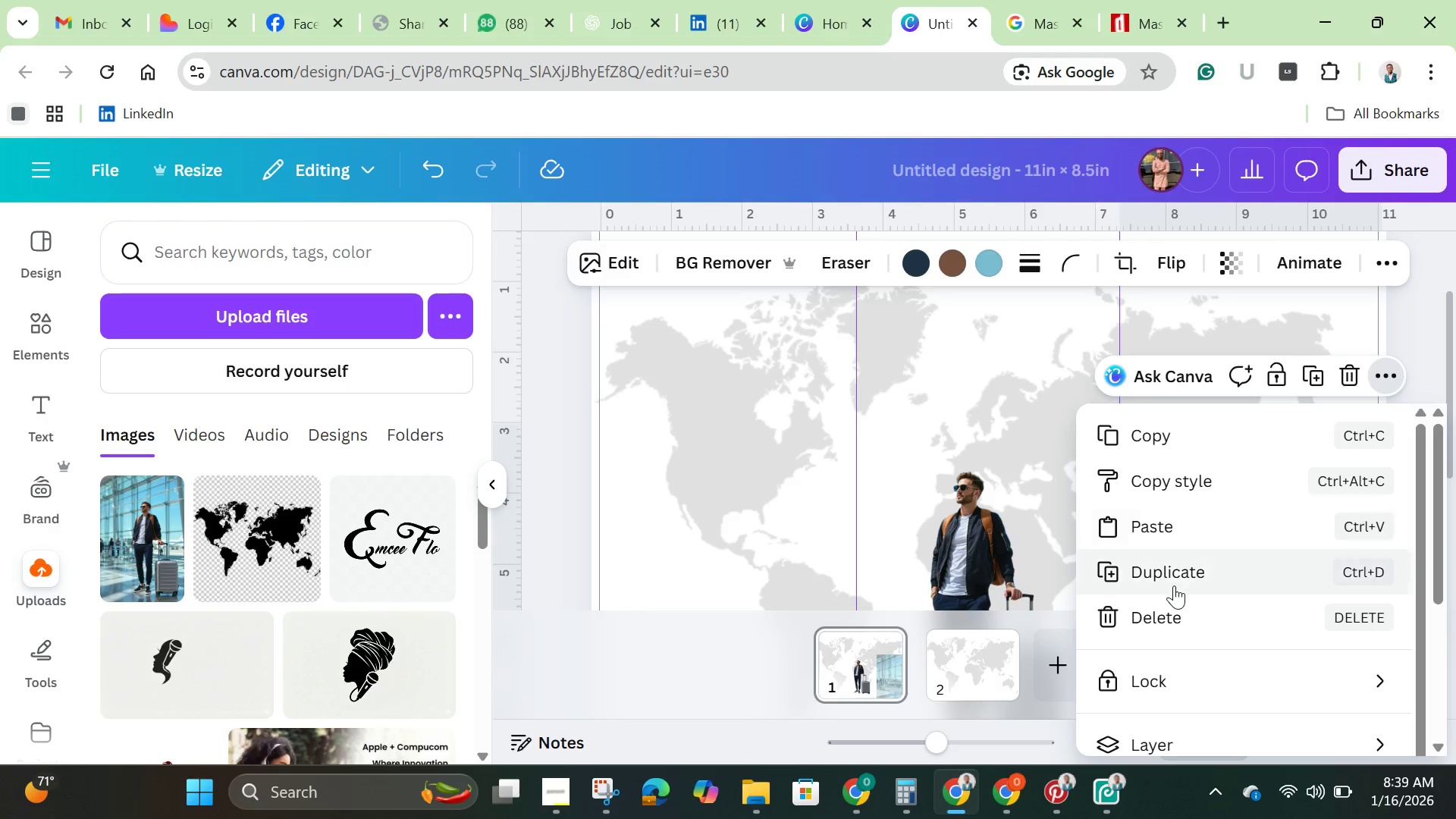 
scroll: coordinate [1192, 611], scroll_direction: down, amount: 8.0
 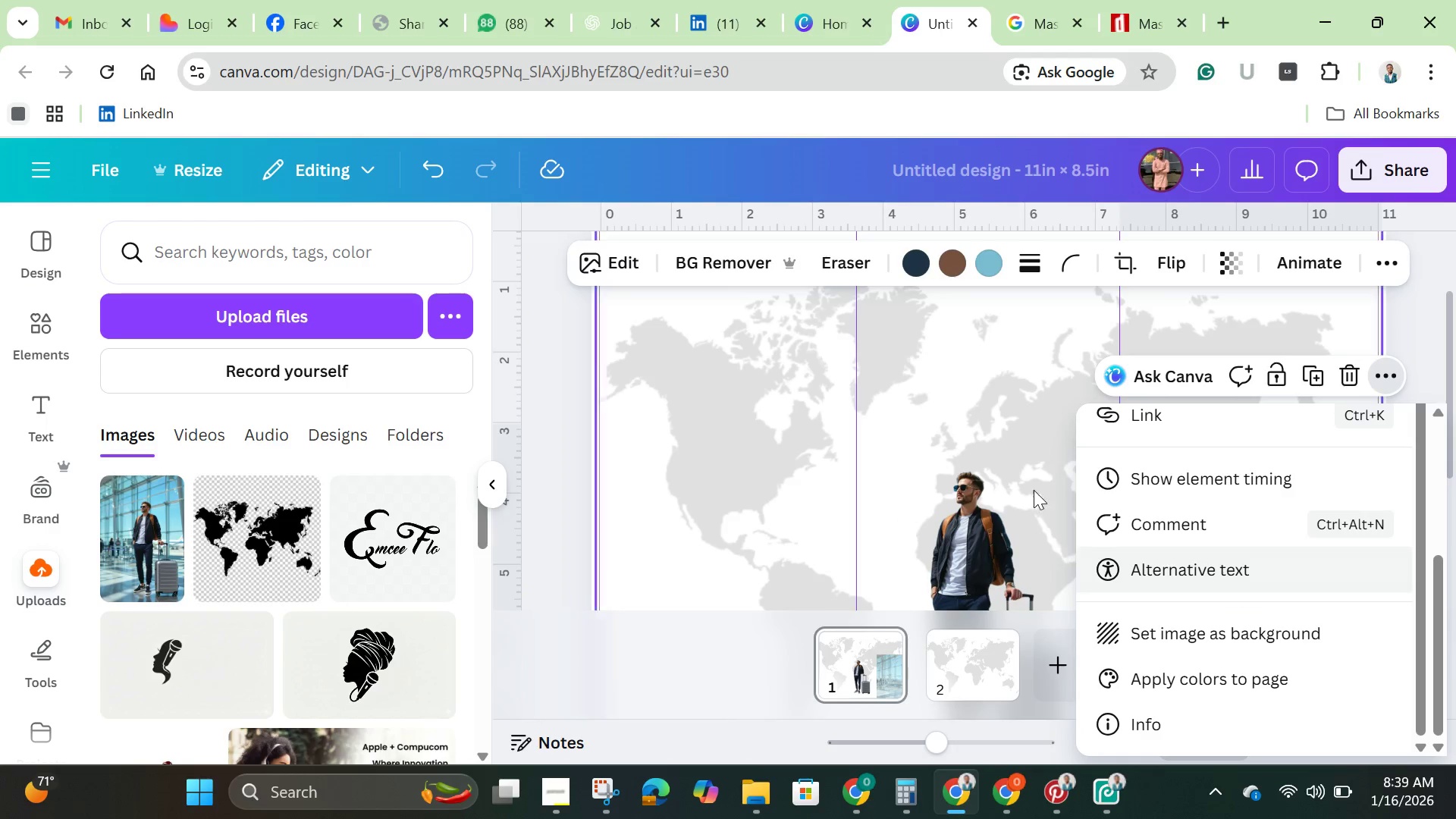 
left_click([1027, 419])
 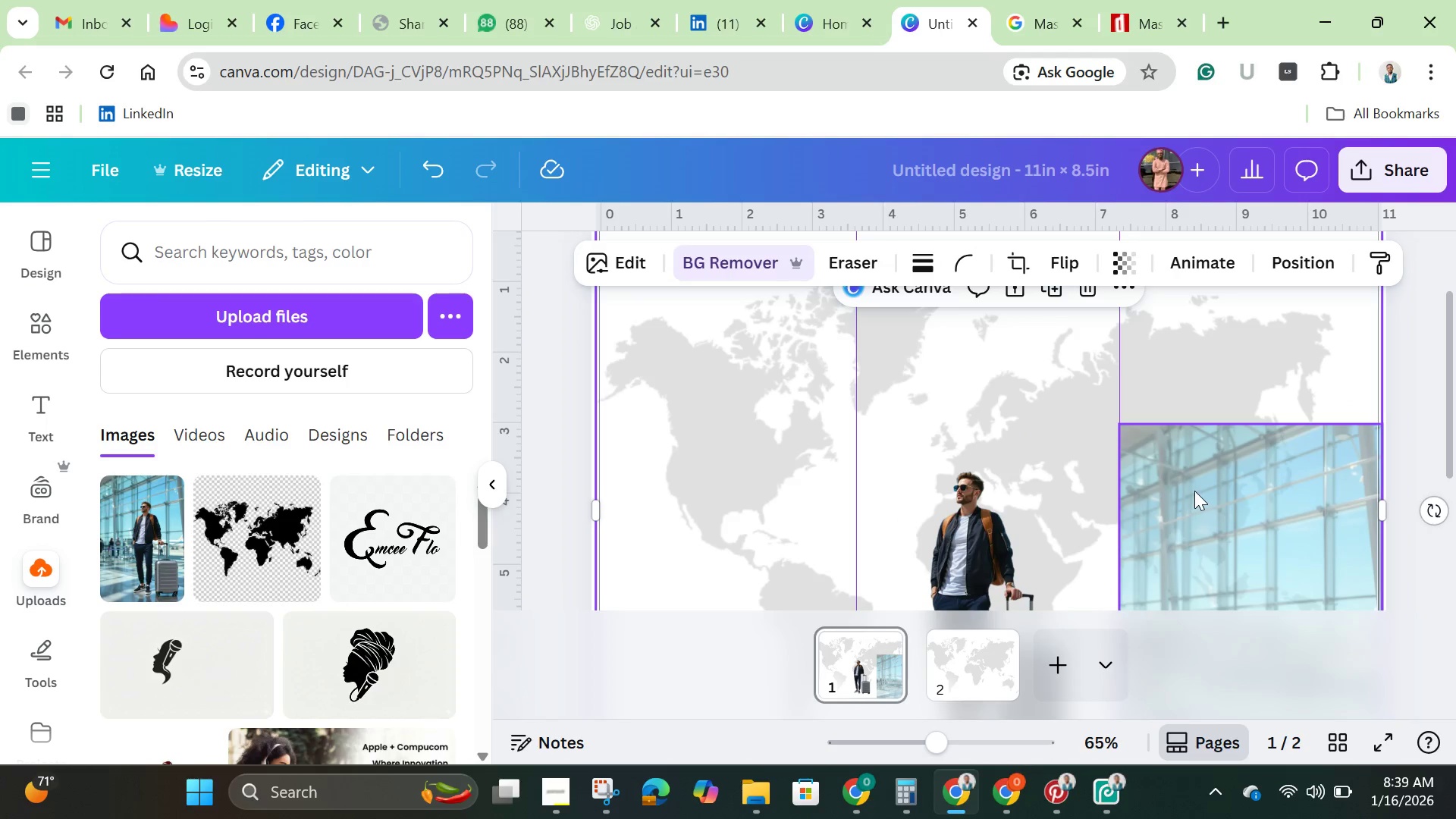 
left_click([1194, 488])
 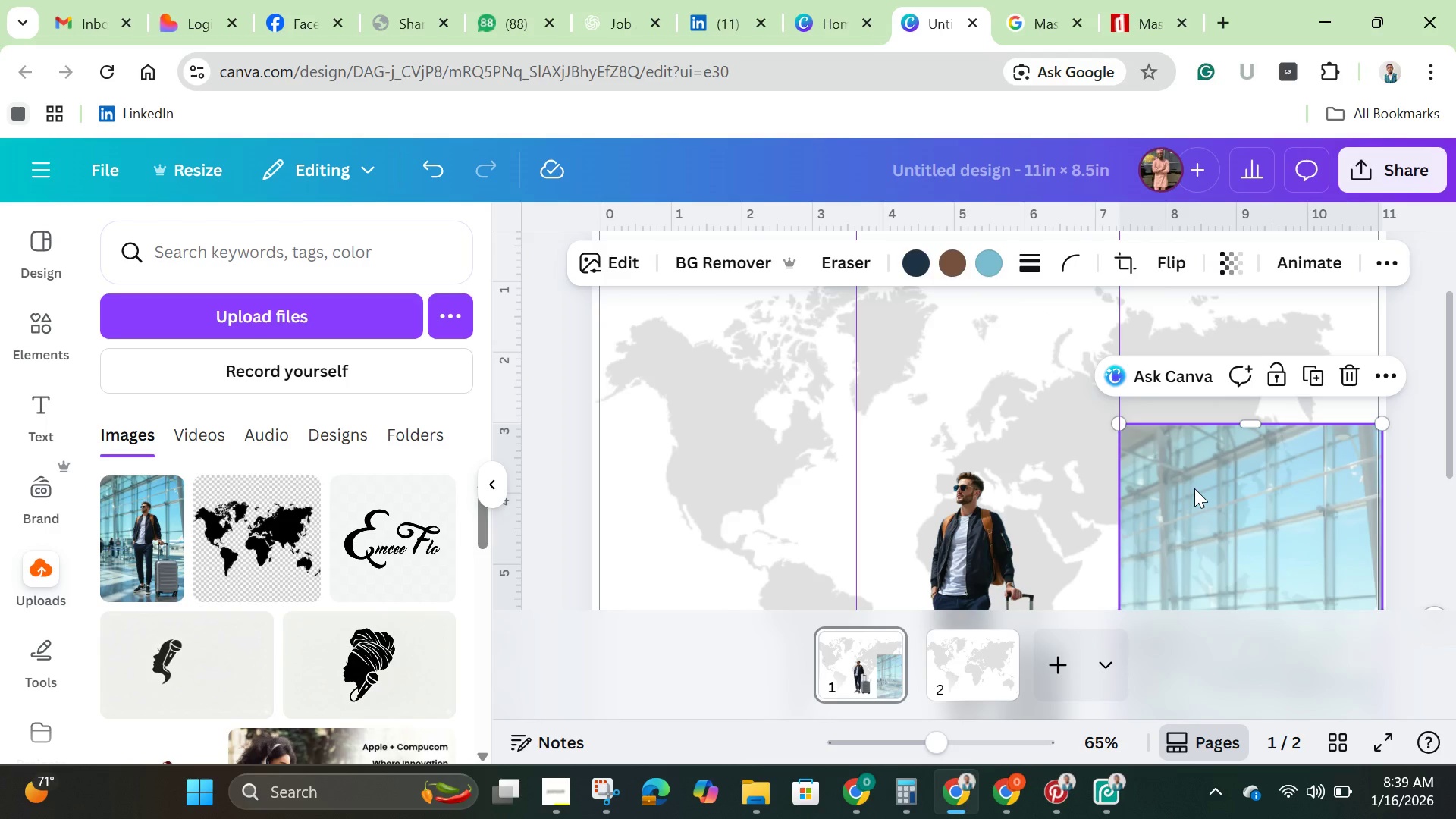 
wait(12.31)
 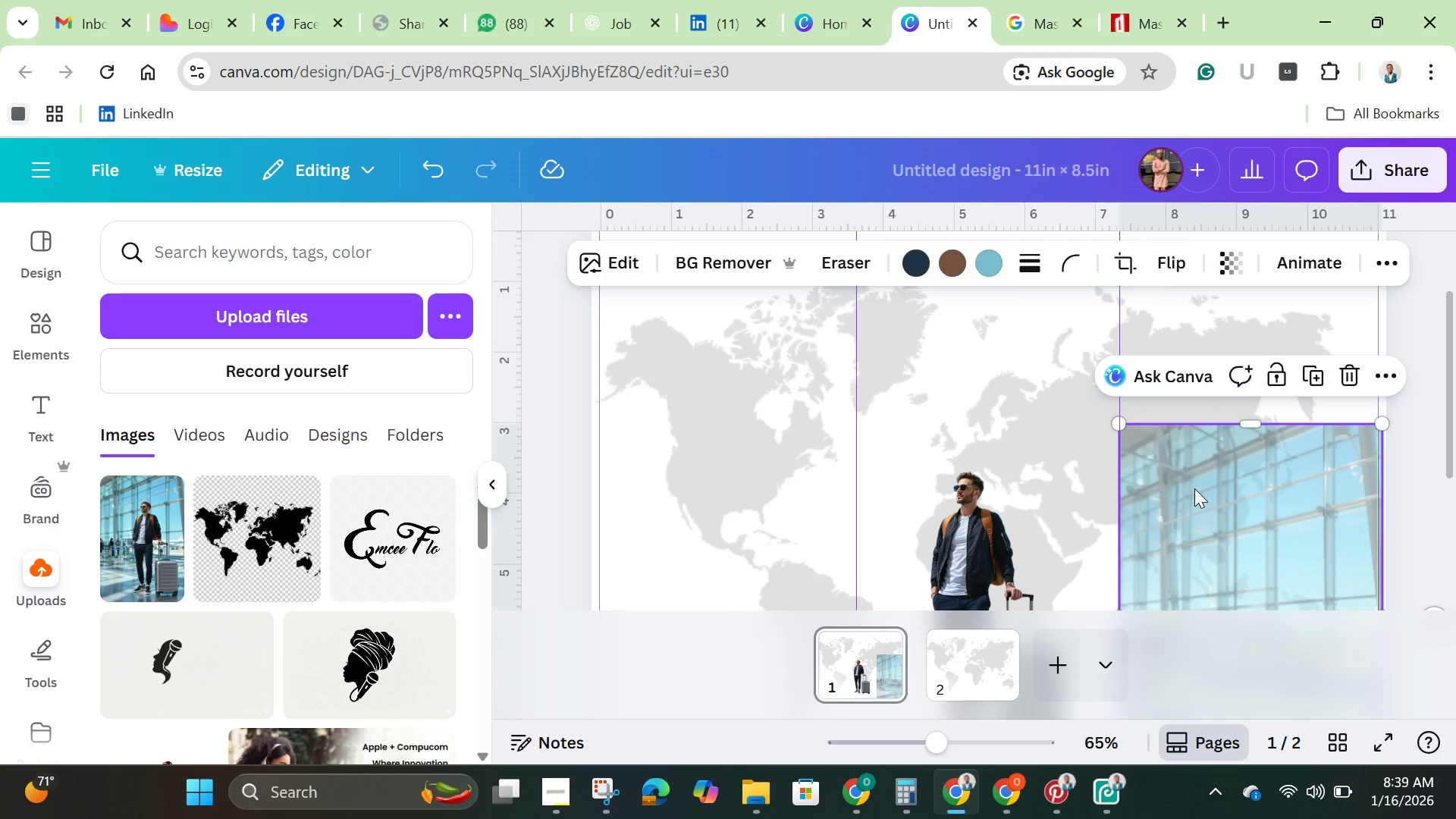 
left_click([1228, 259])
 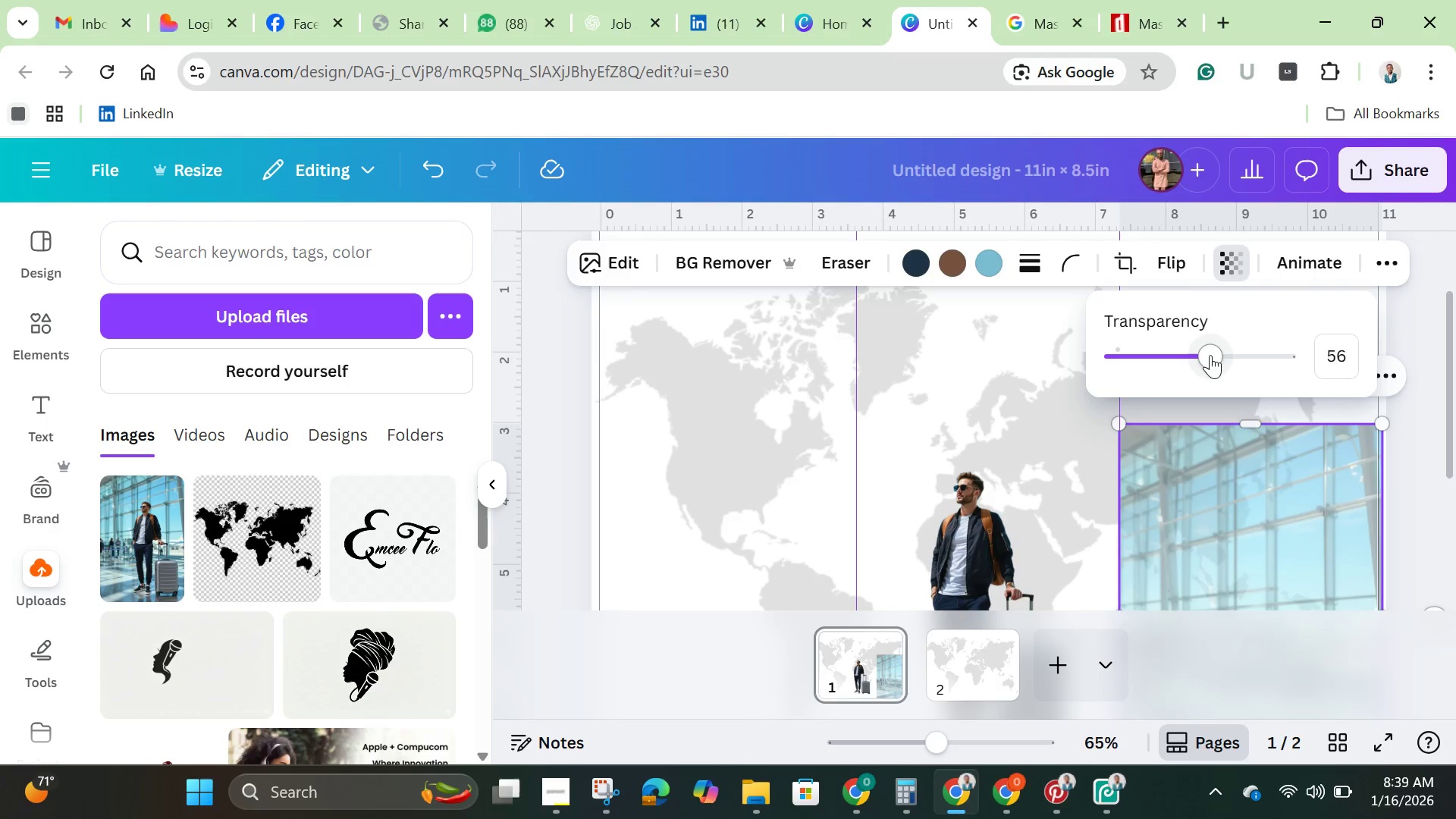 
left_click_drag(start_coordinate=[1210, 352], to_coordinate=[1345, 356])
 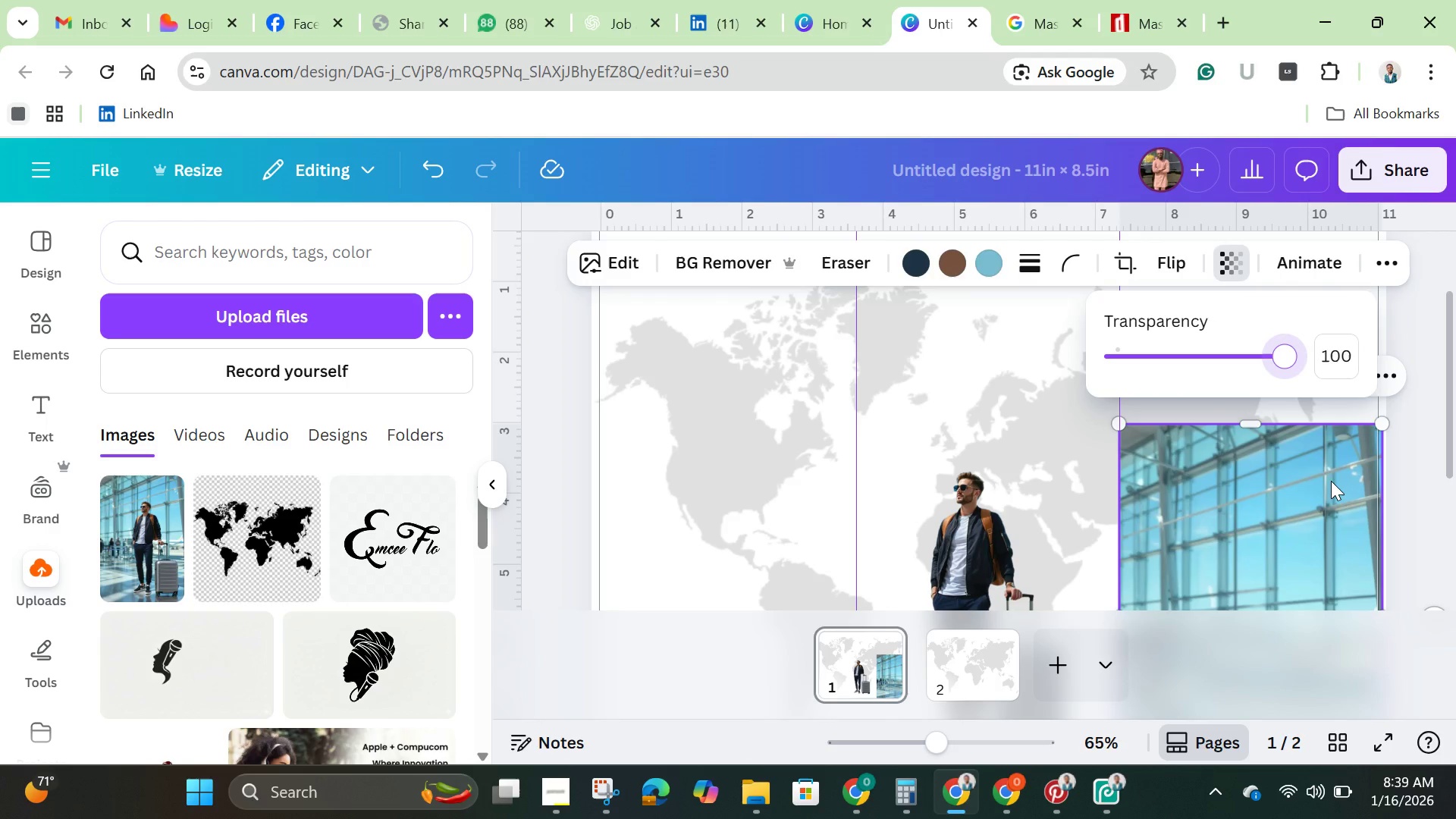 
left_click([1331, 481])
 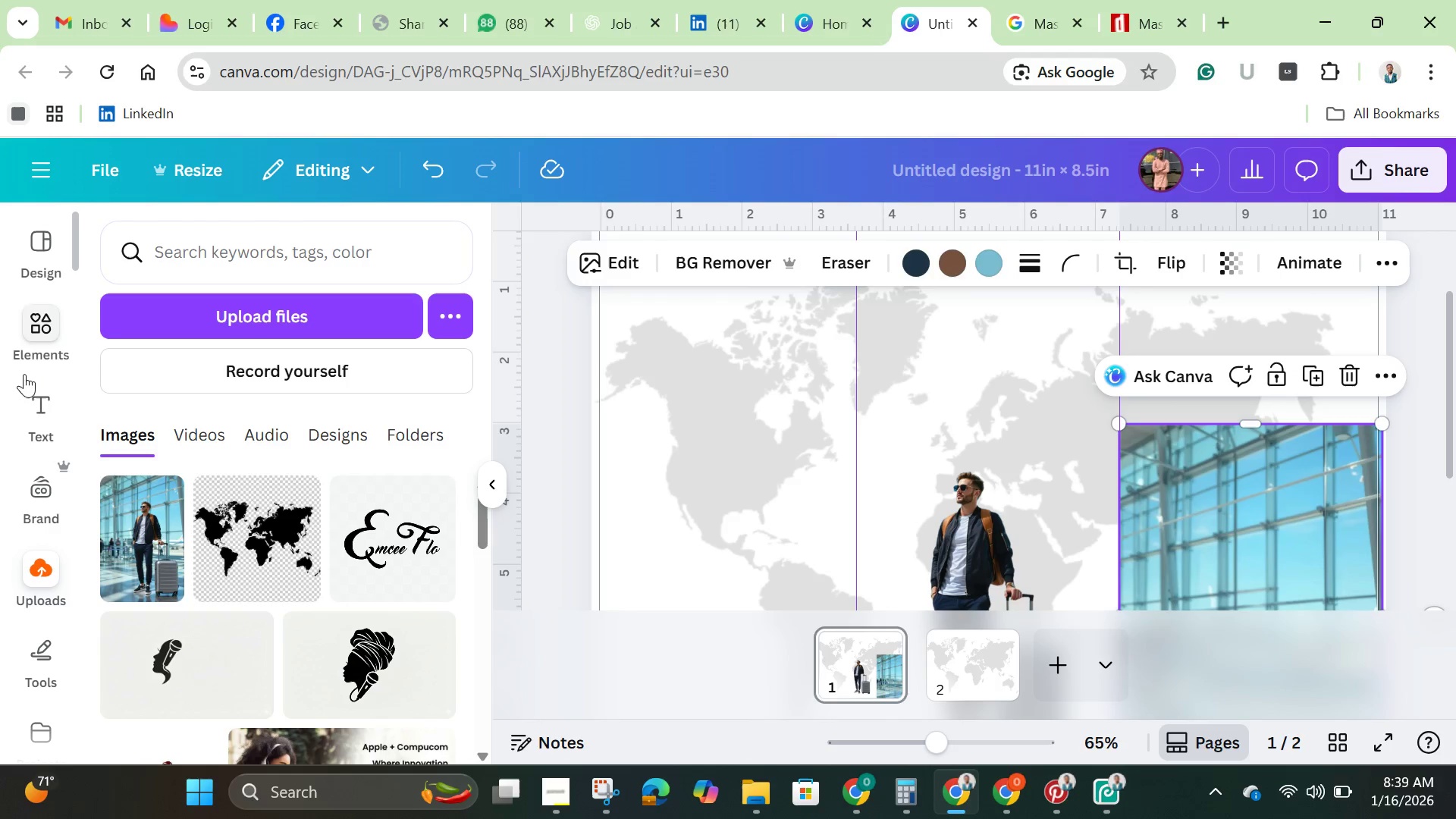 
left_click([49, 421])
 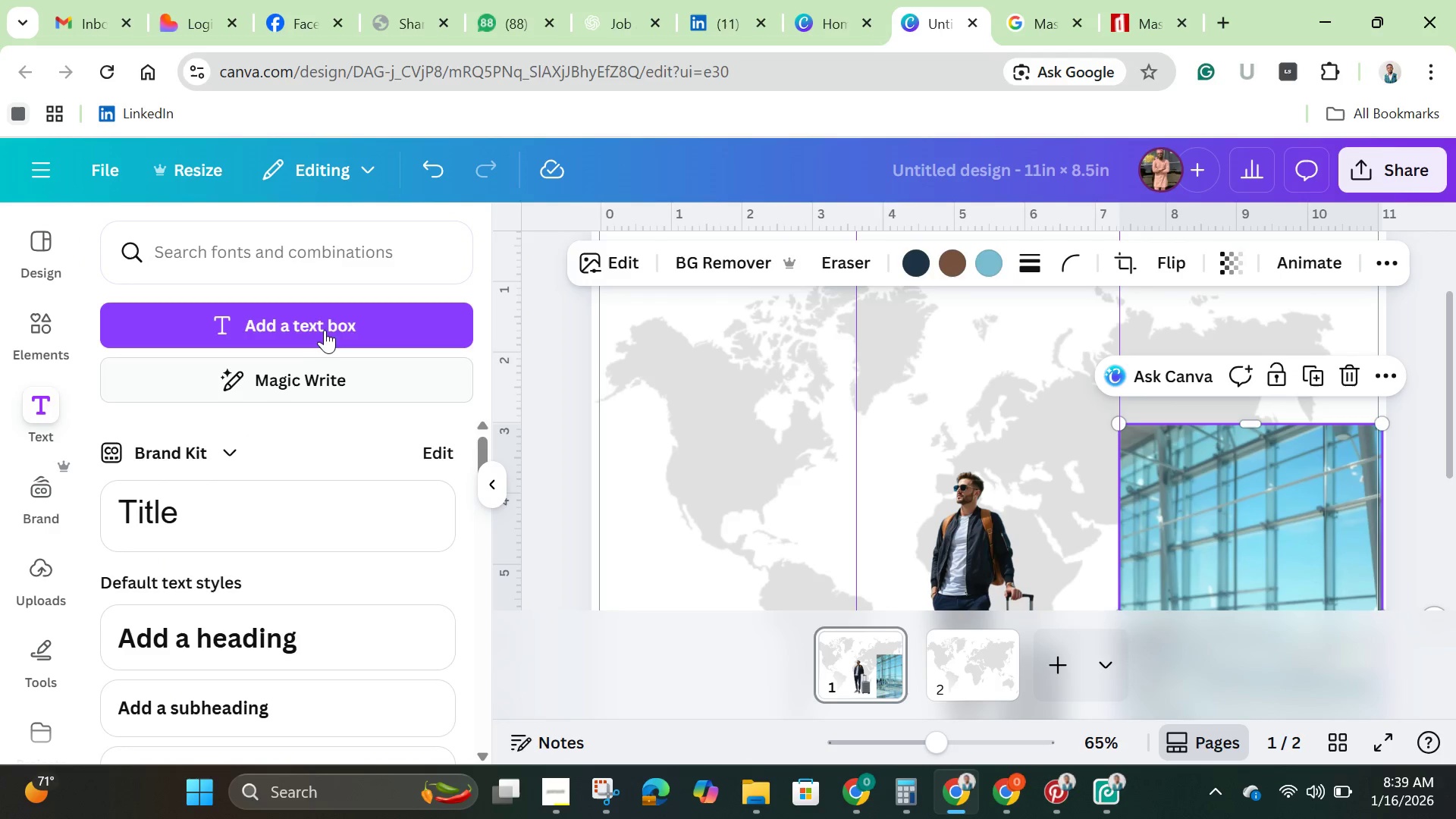 
left_click([325, 327])
 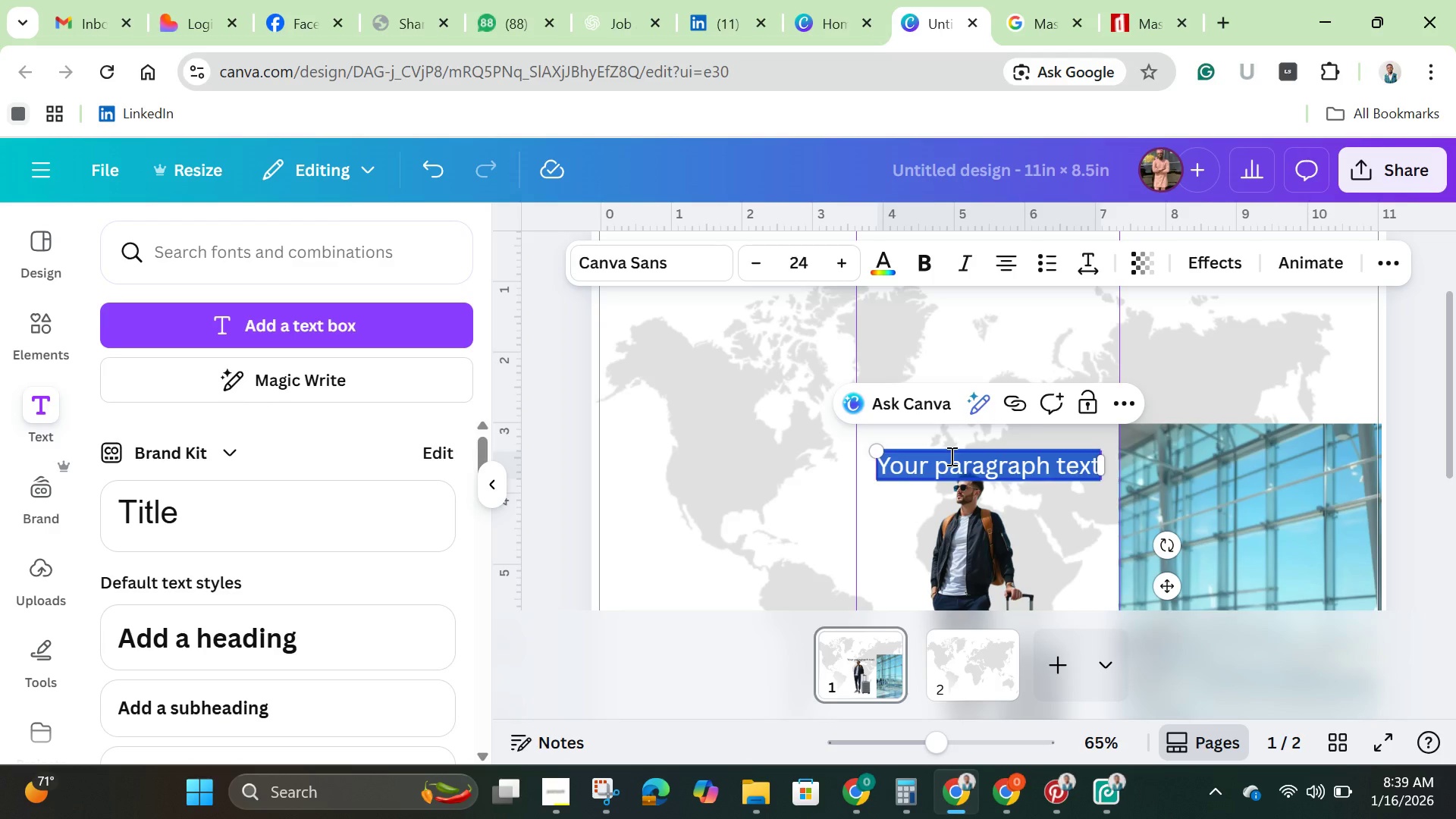 
key(Backspace)
 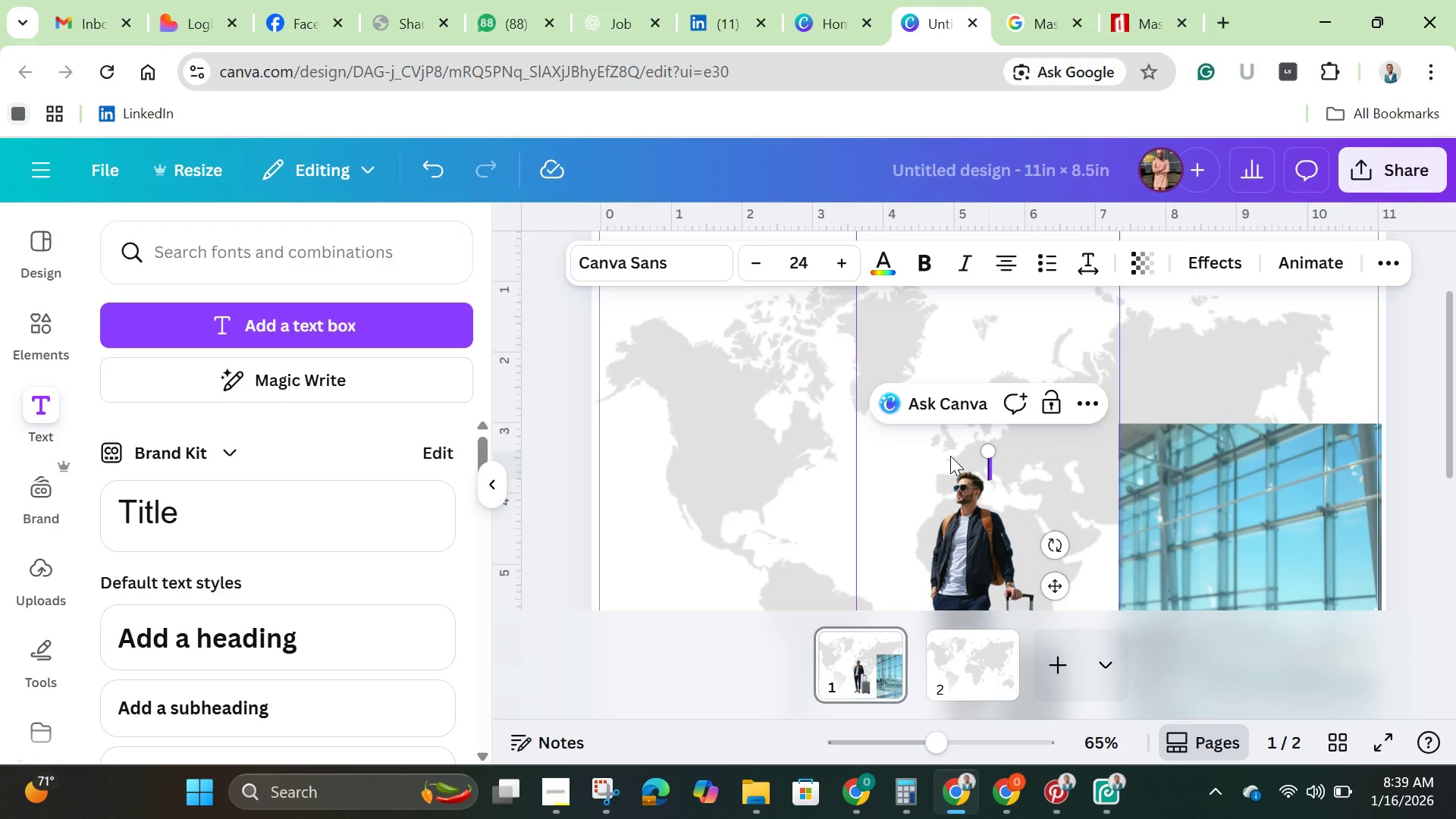 
key(Period)
 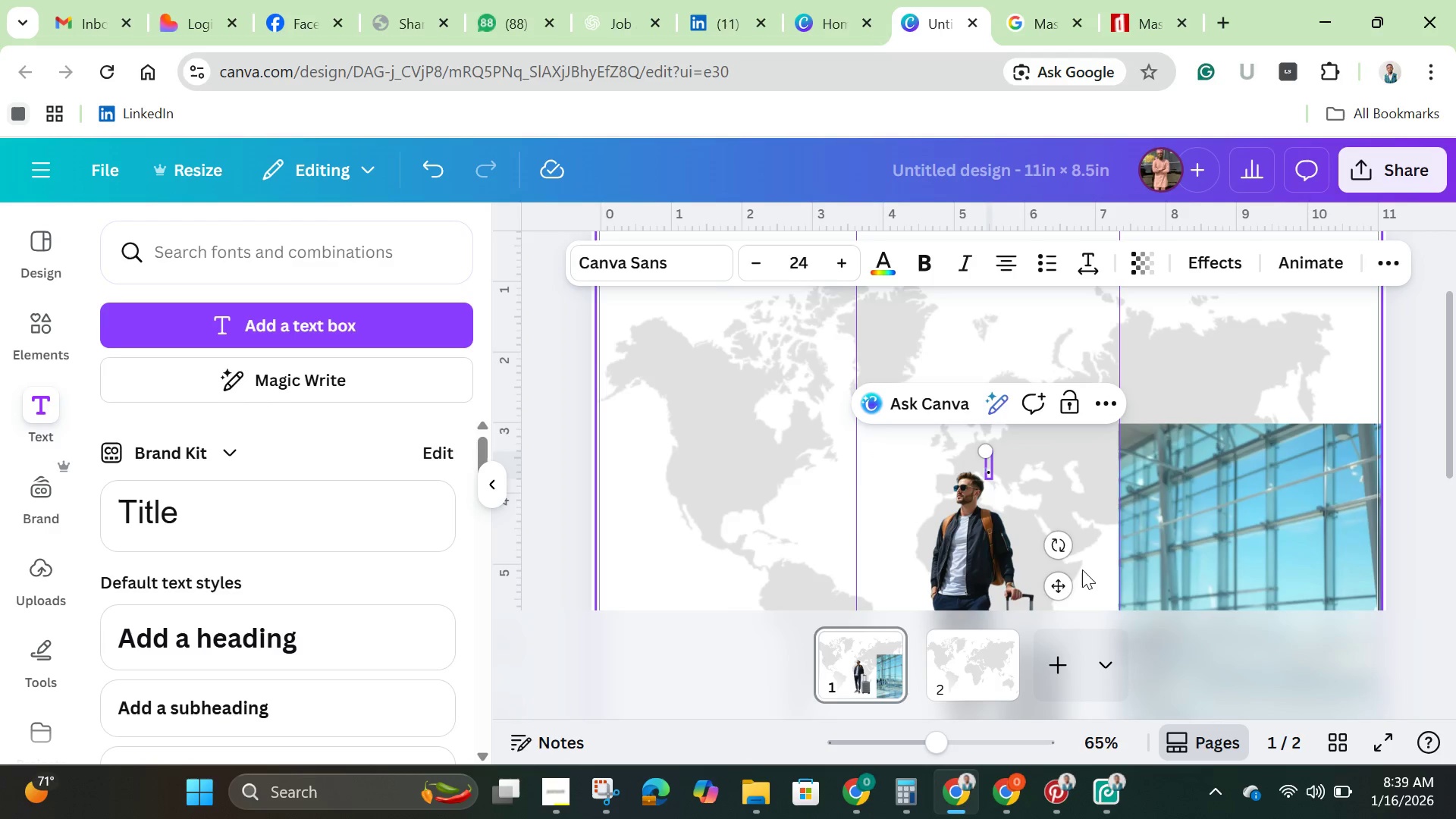 
left_click_drag(start_coordinate=[1062, 587], to_coordinate=[1279, 606])
 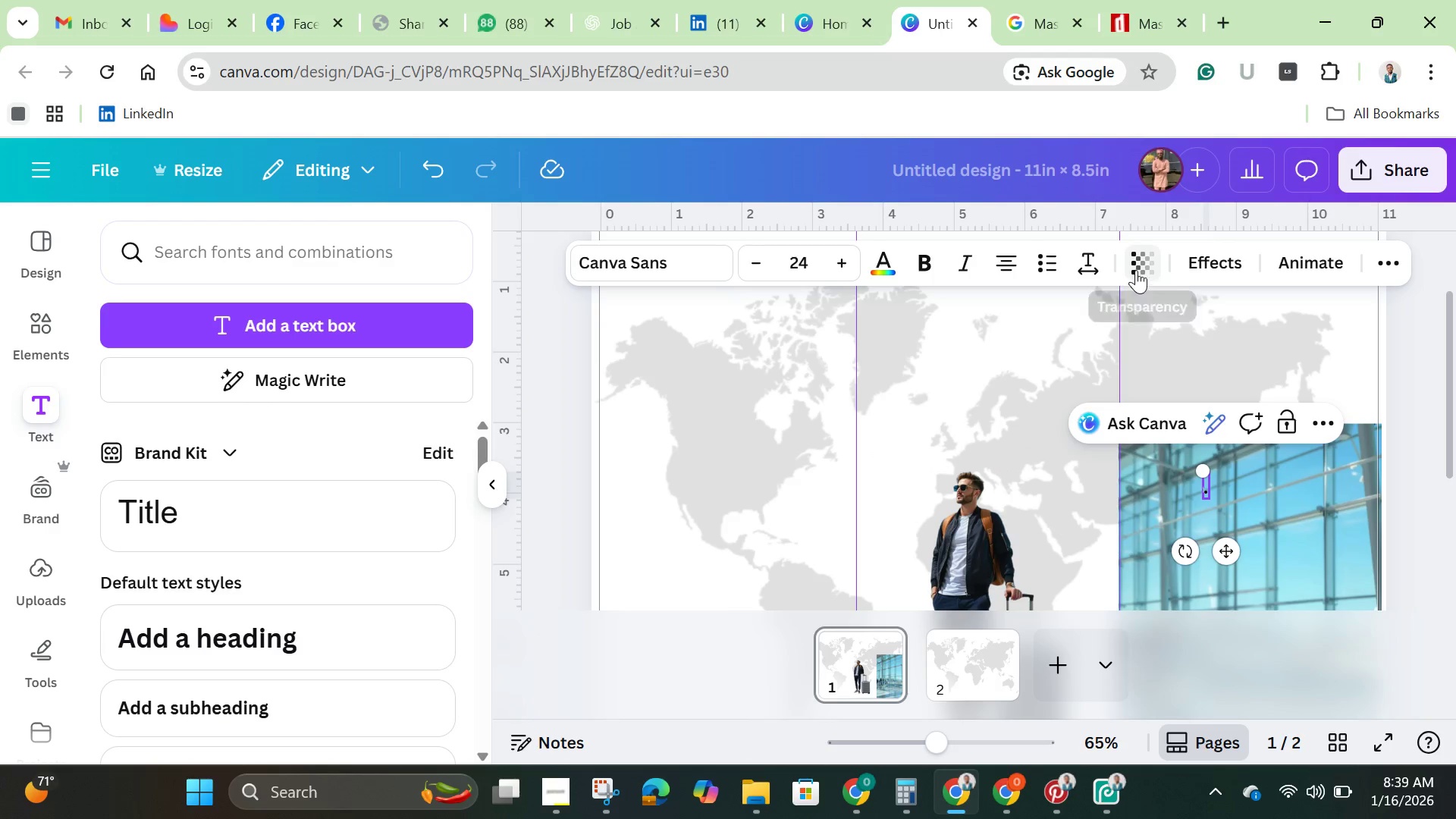 
left_click([1140, 268])
 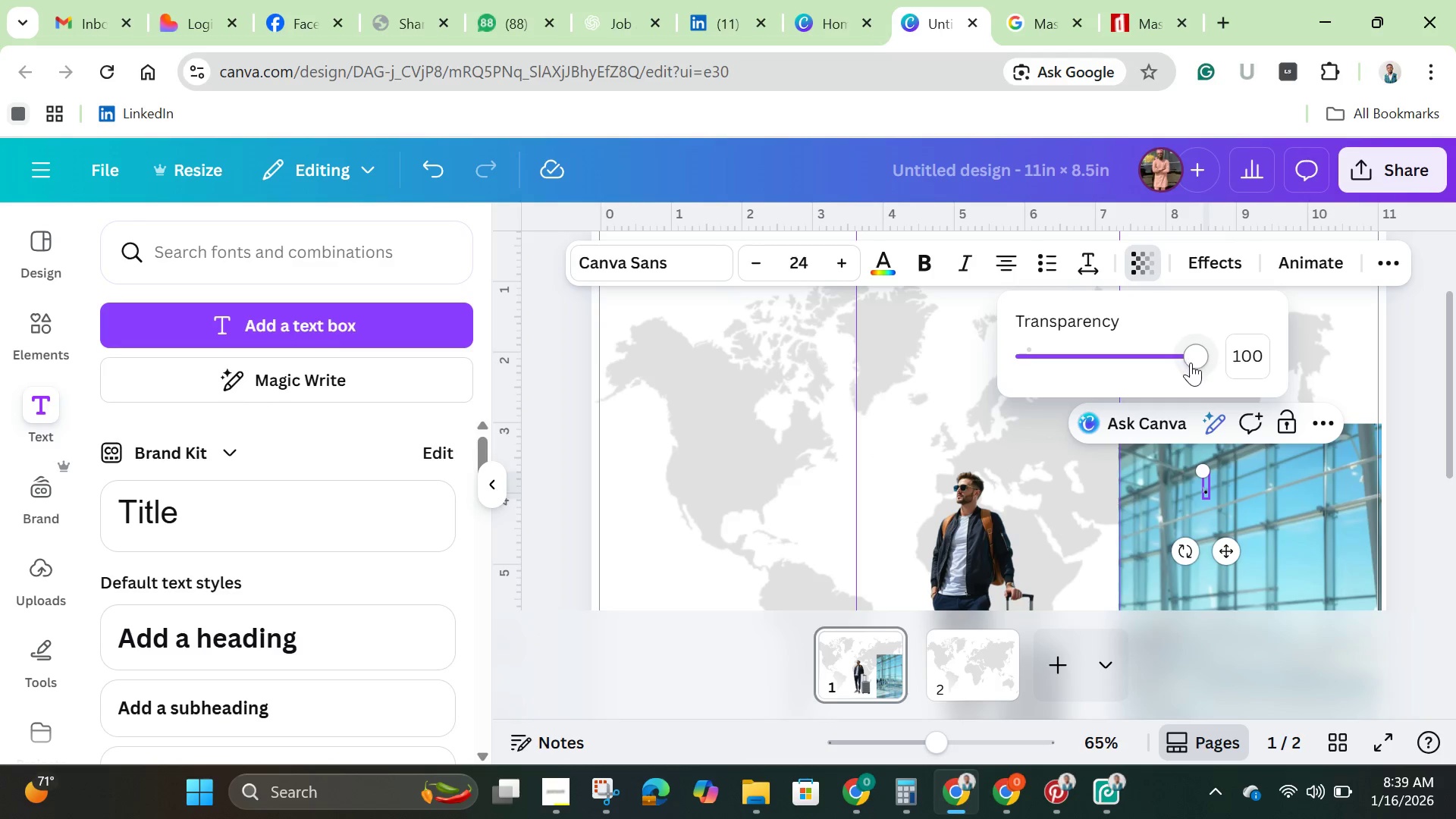 
left_click_drag(start_coordinate=[1191, 362], to_coordinate=[962, 380])
 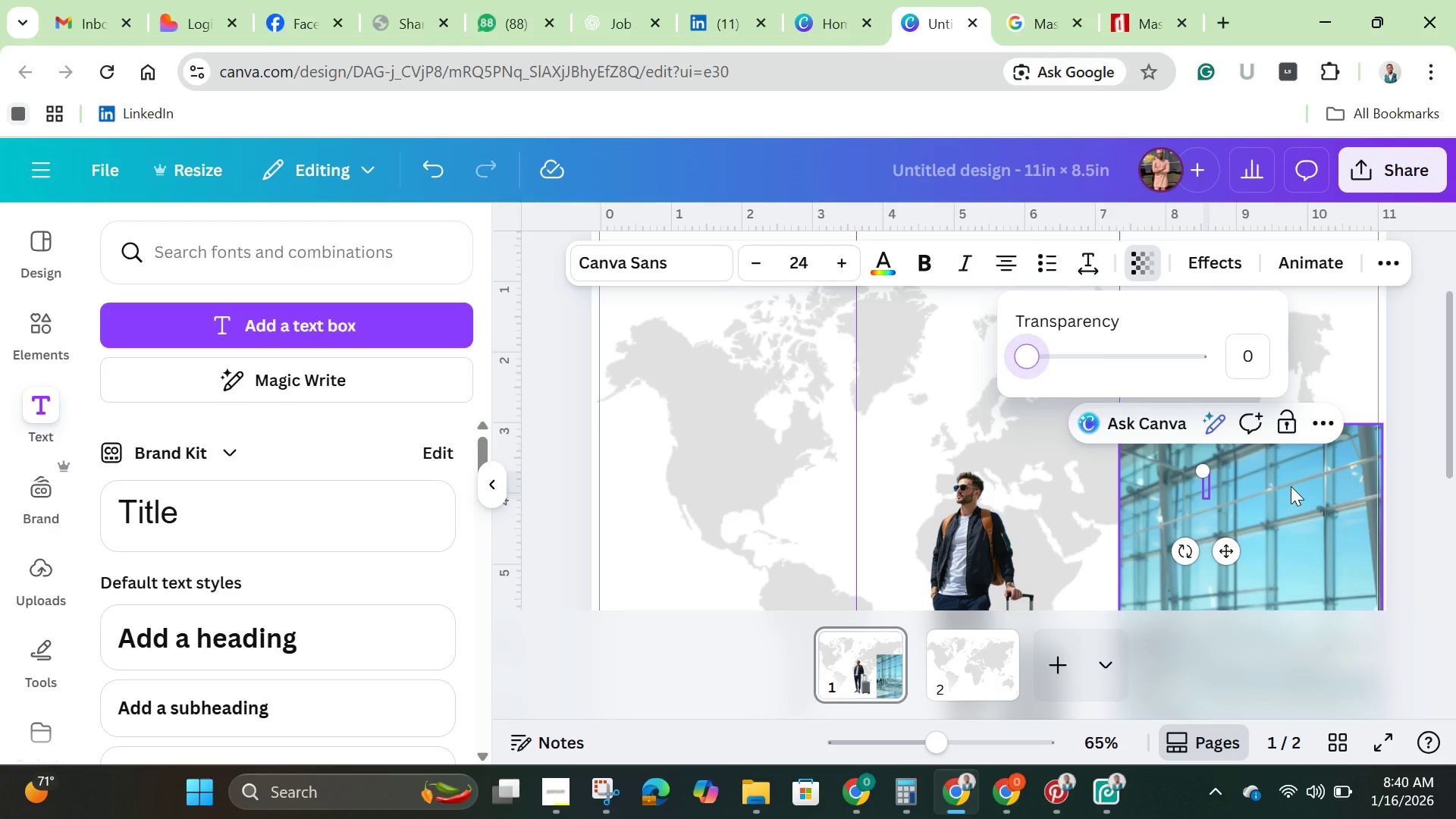 
hold_key(key=ShiftLeft, duration=1.08)
left_click([1291, 486])
 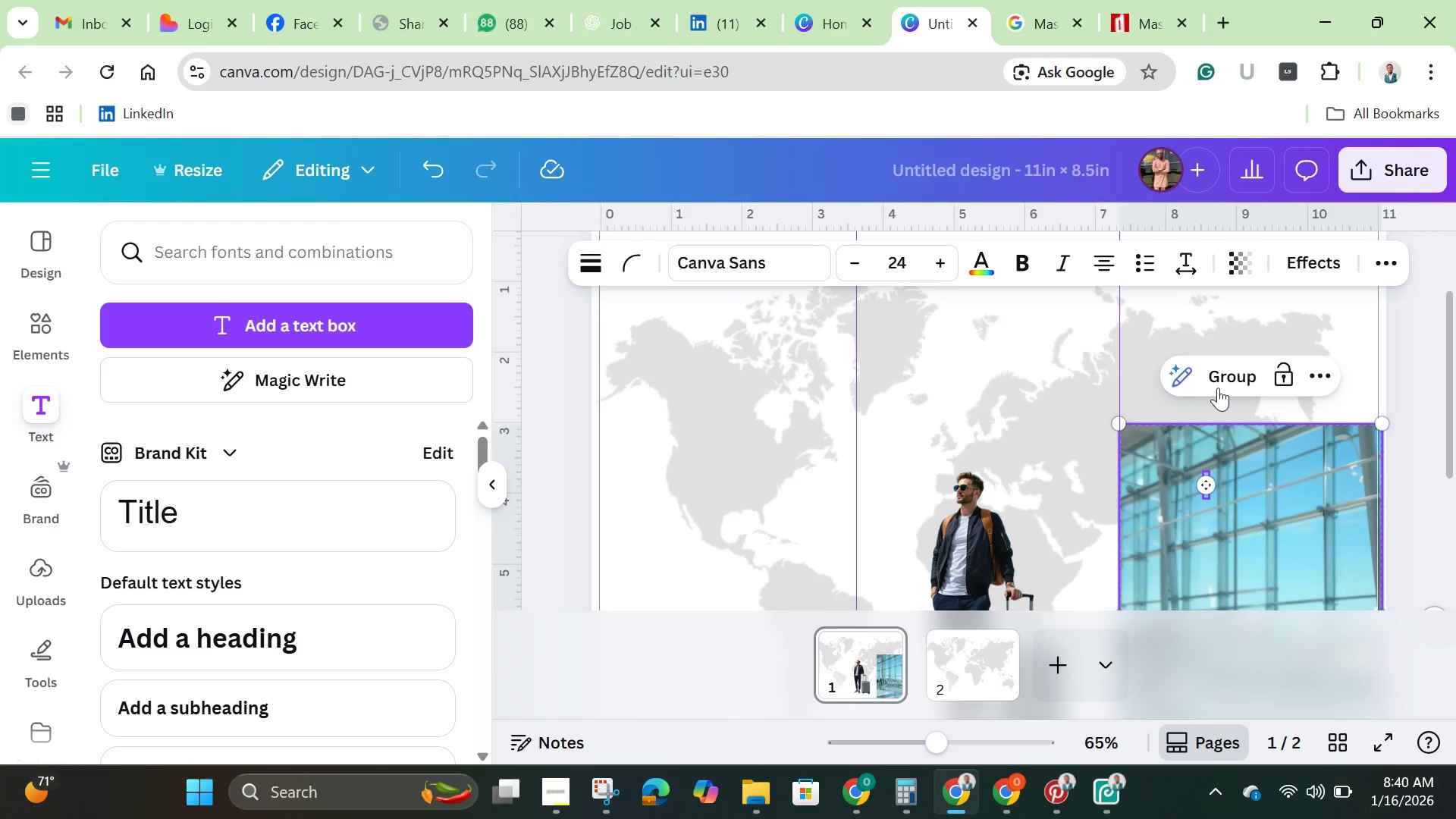 
left_click([1222, 381])
 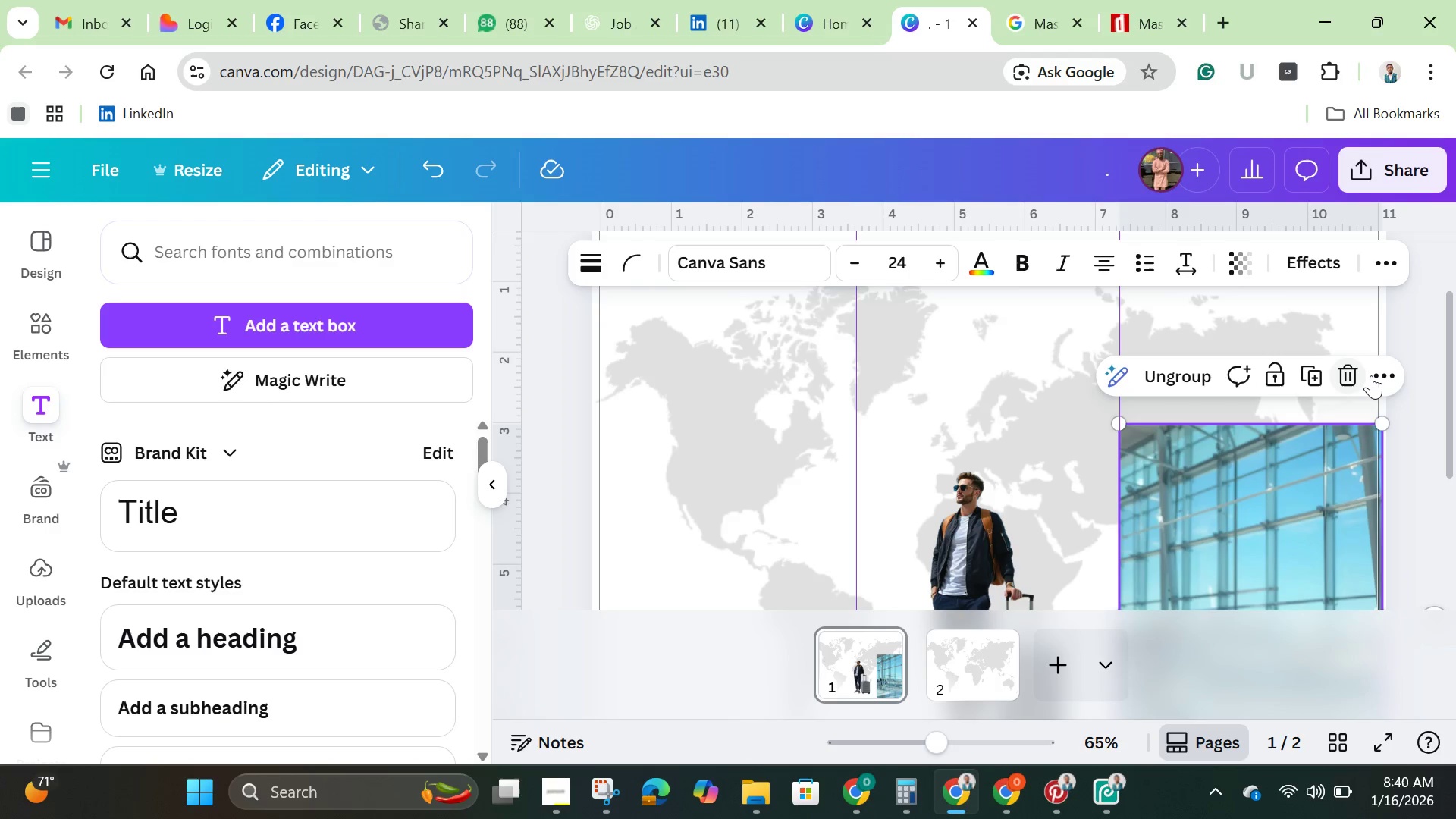 
left_click([1377, 375])
 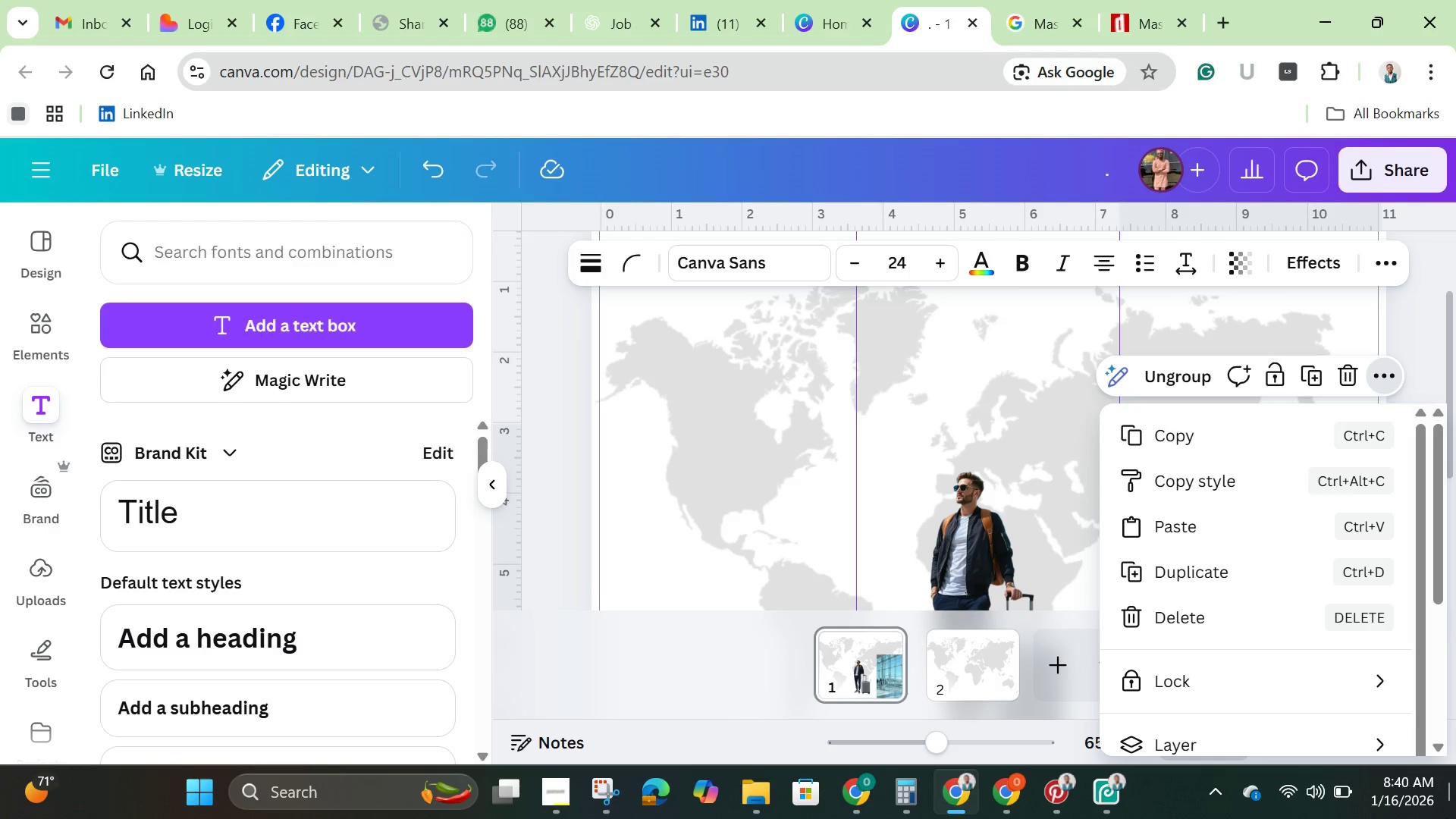 
scroll: coordinate [1265, 628], scroll_direction: down, amount: 13.0
 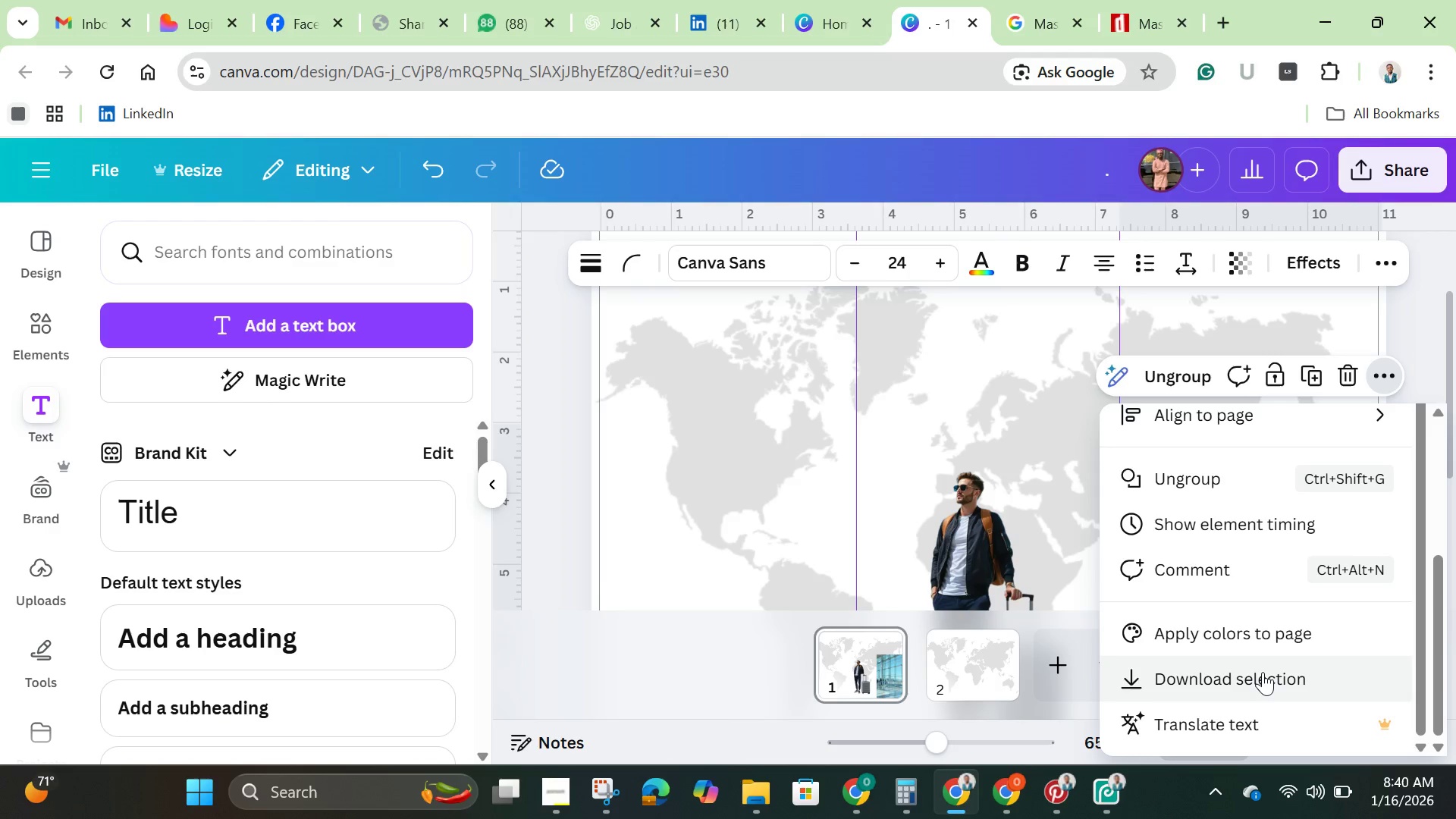 
left_click([1263, 672])
 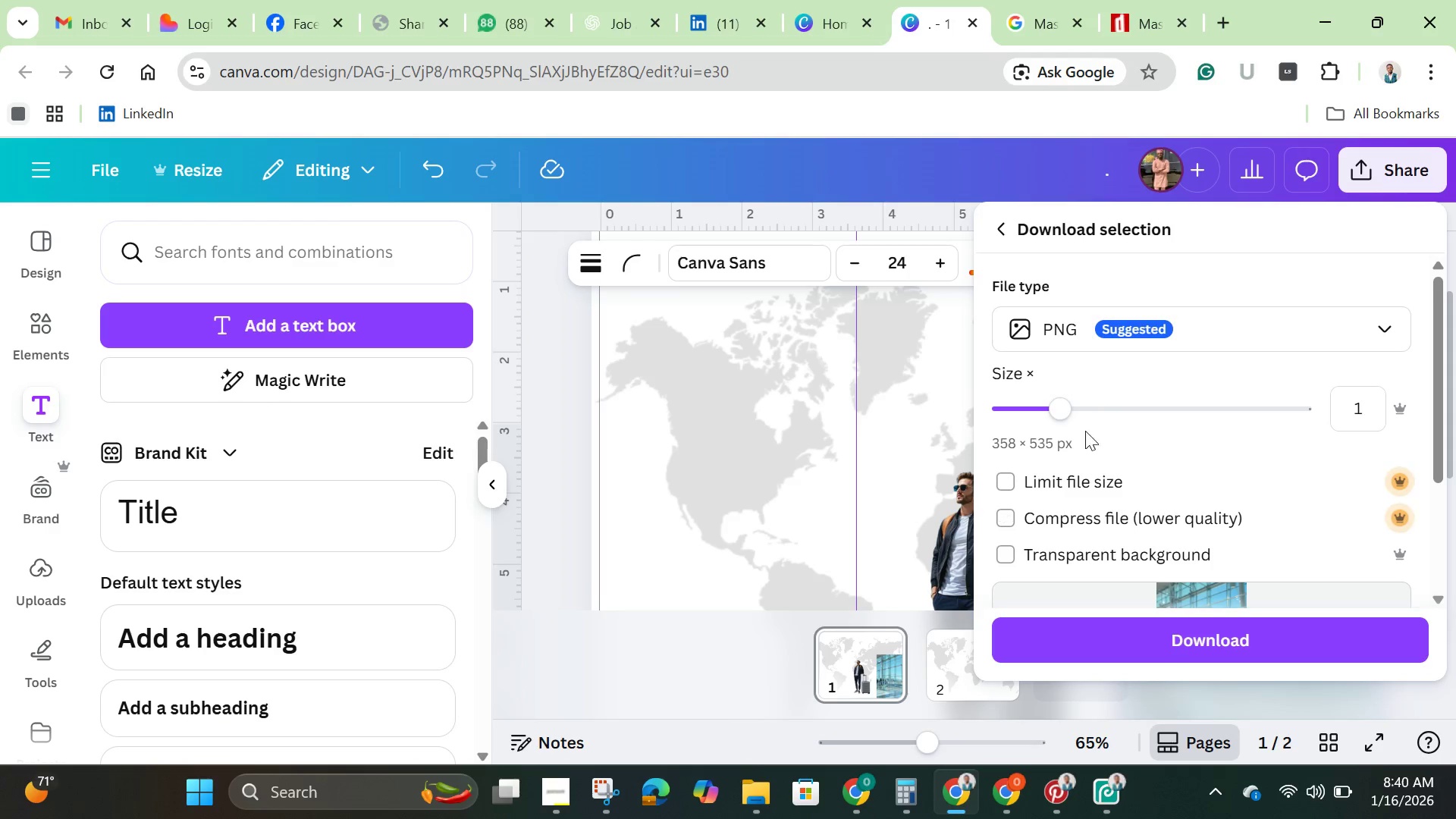 
left_click_drag(start_coordinate=[1070, 401], to_coordinate=[1361, 411])
 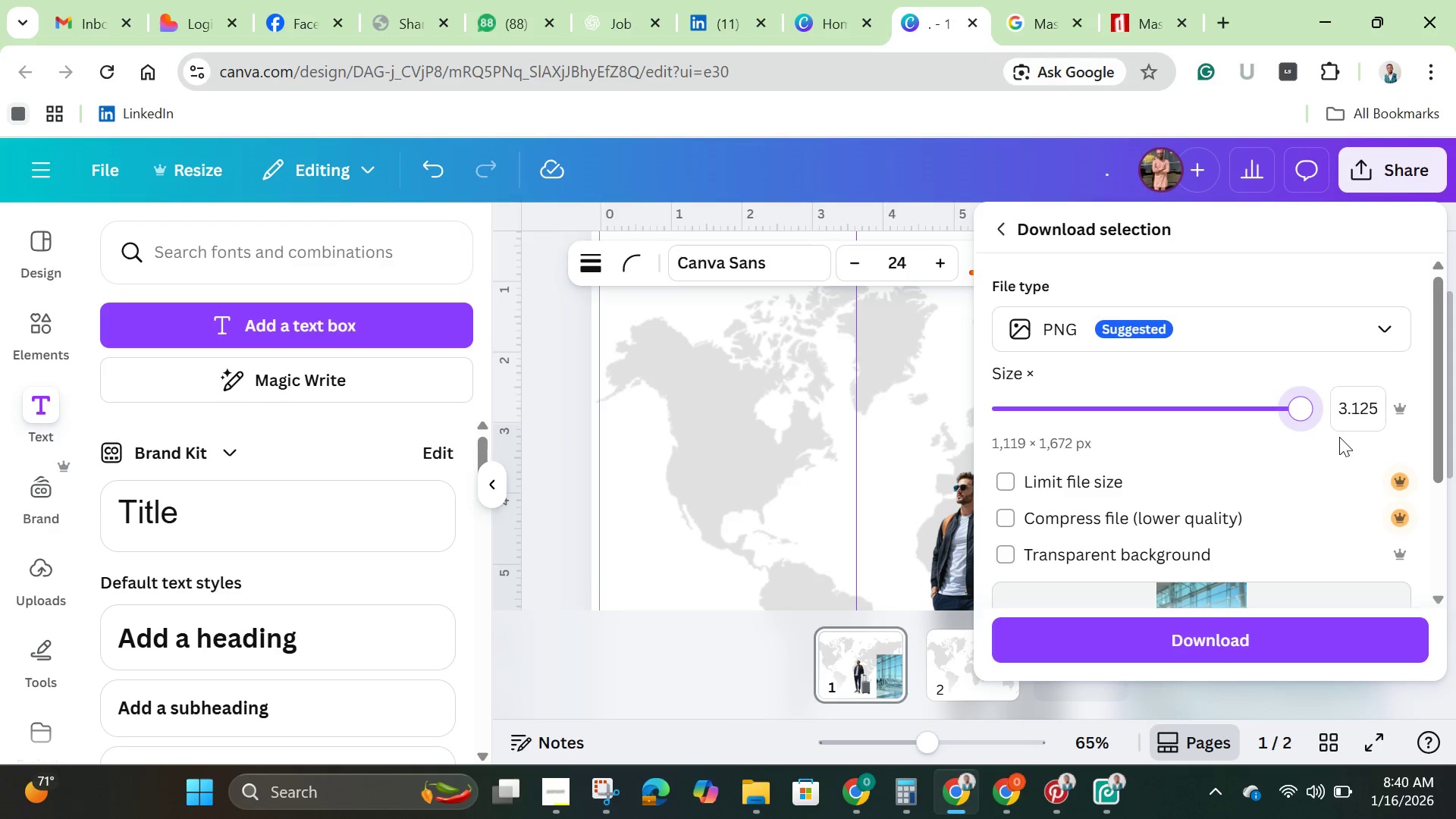 
scroll: coordinate [1338, 441], scroll_direction: down, amount: 2.0
 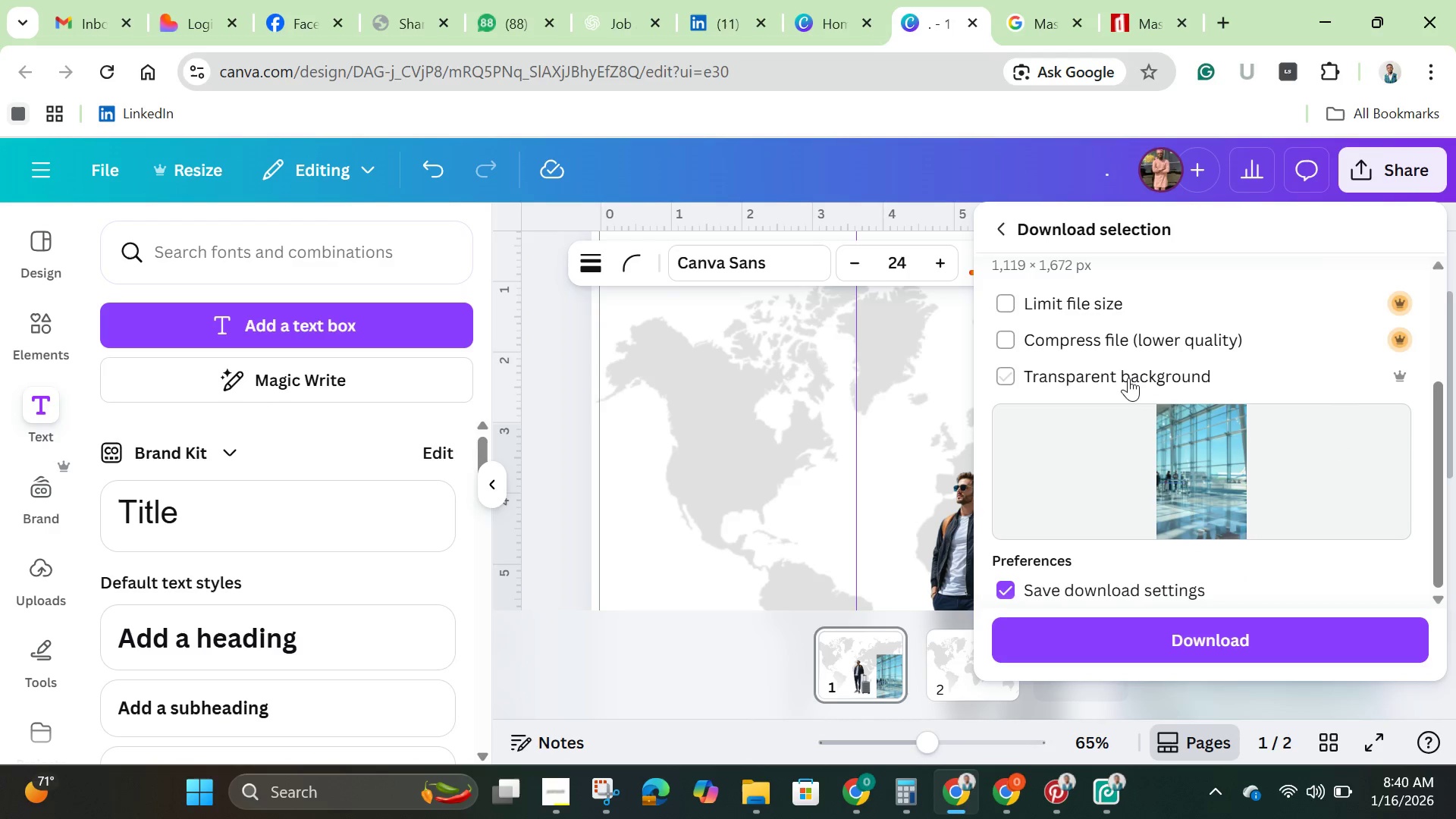 
left_click([1128, 378])
 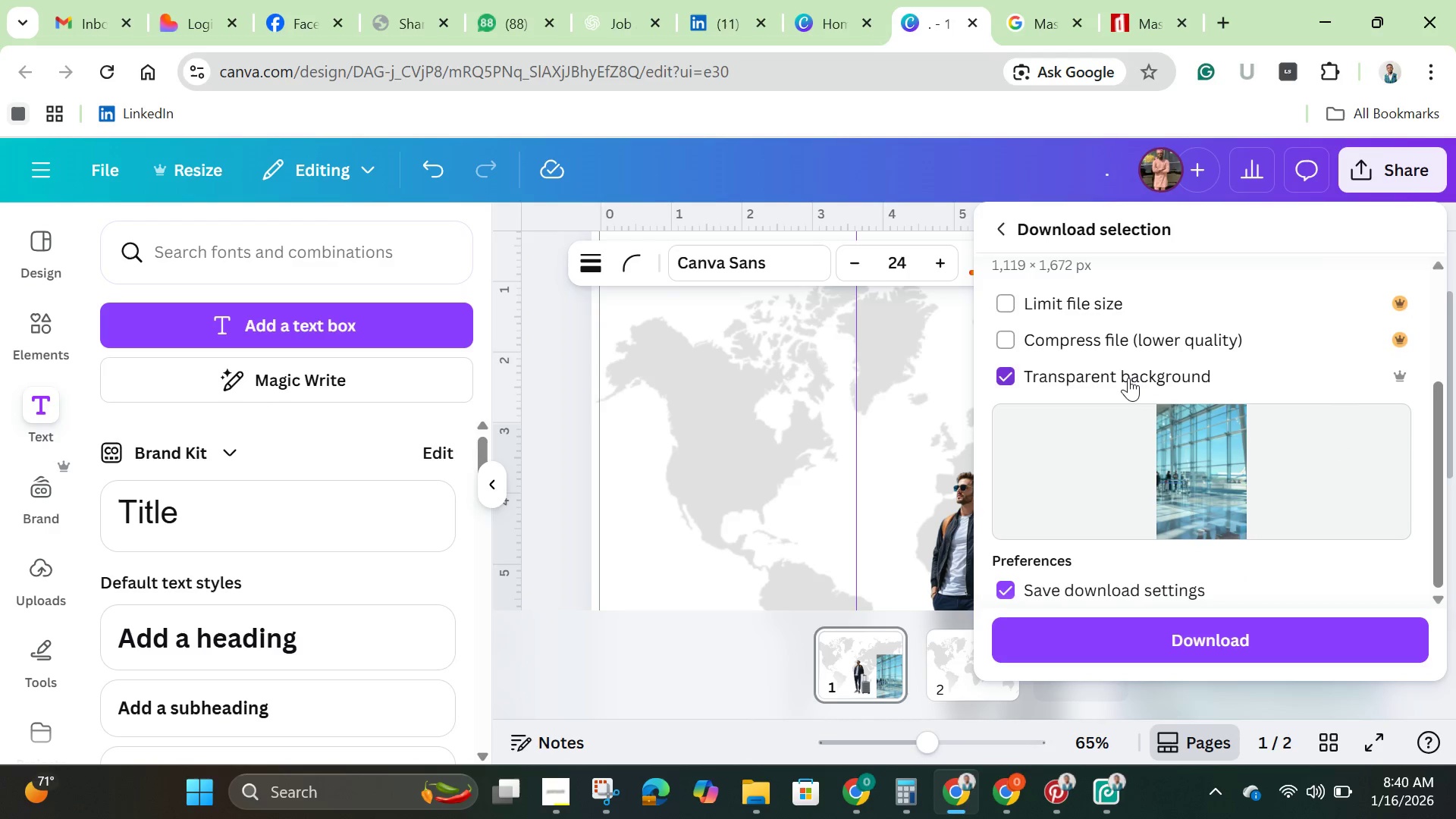 
scroll: coordinate [1128, 378], scroll_direction: down, amount: 1.0
 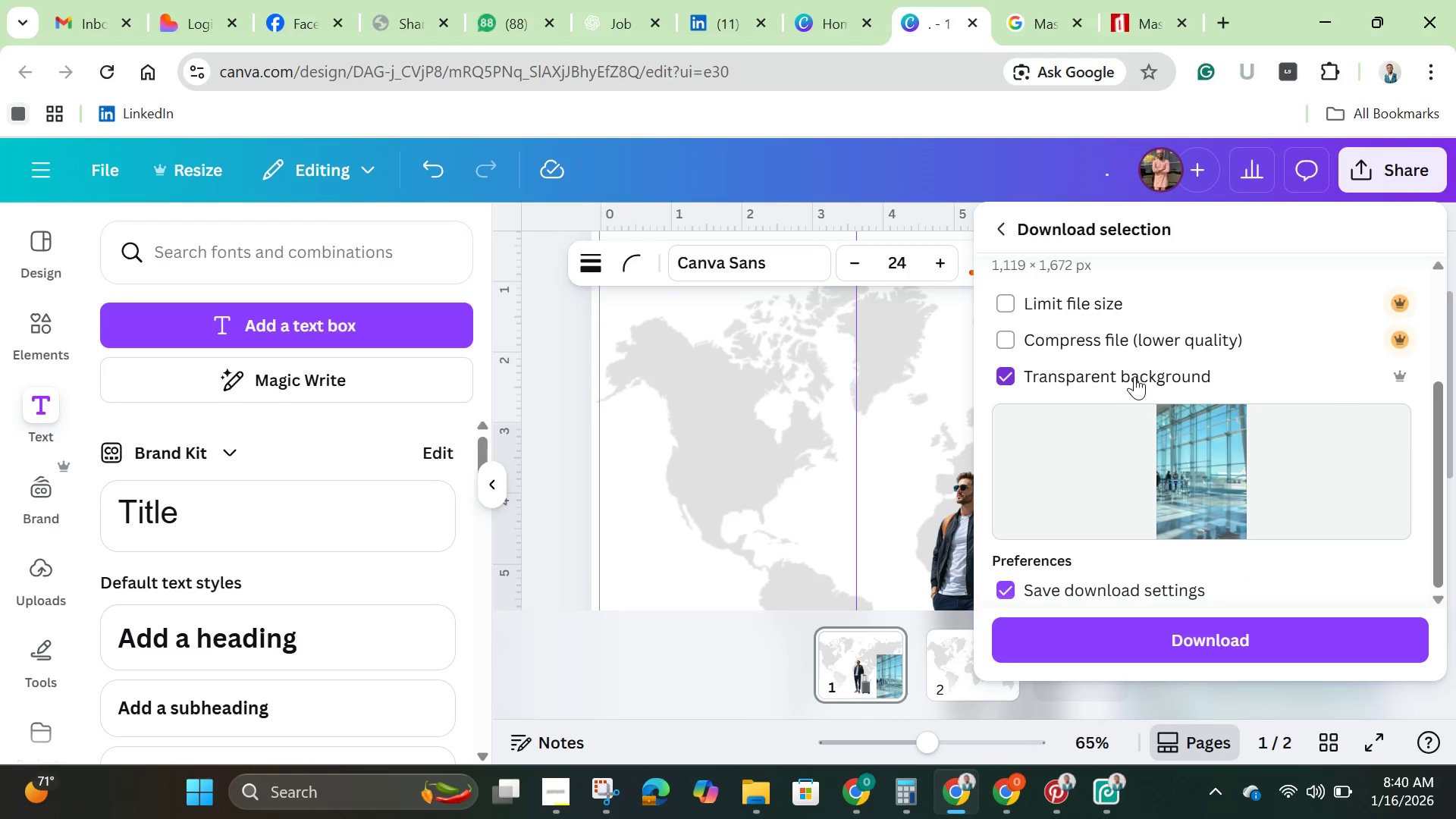 
scroll: coordinate [1134, 376], scroll_direction: up, amount: 3.0
 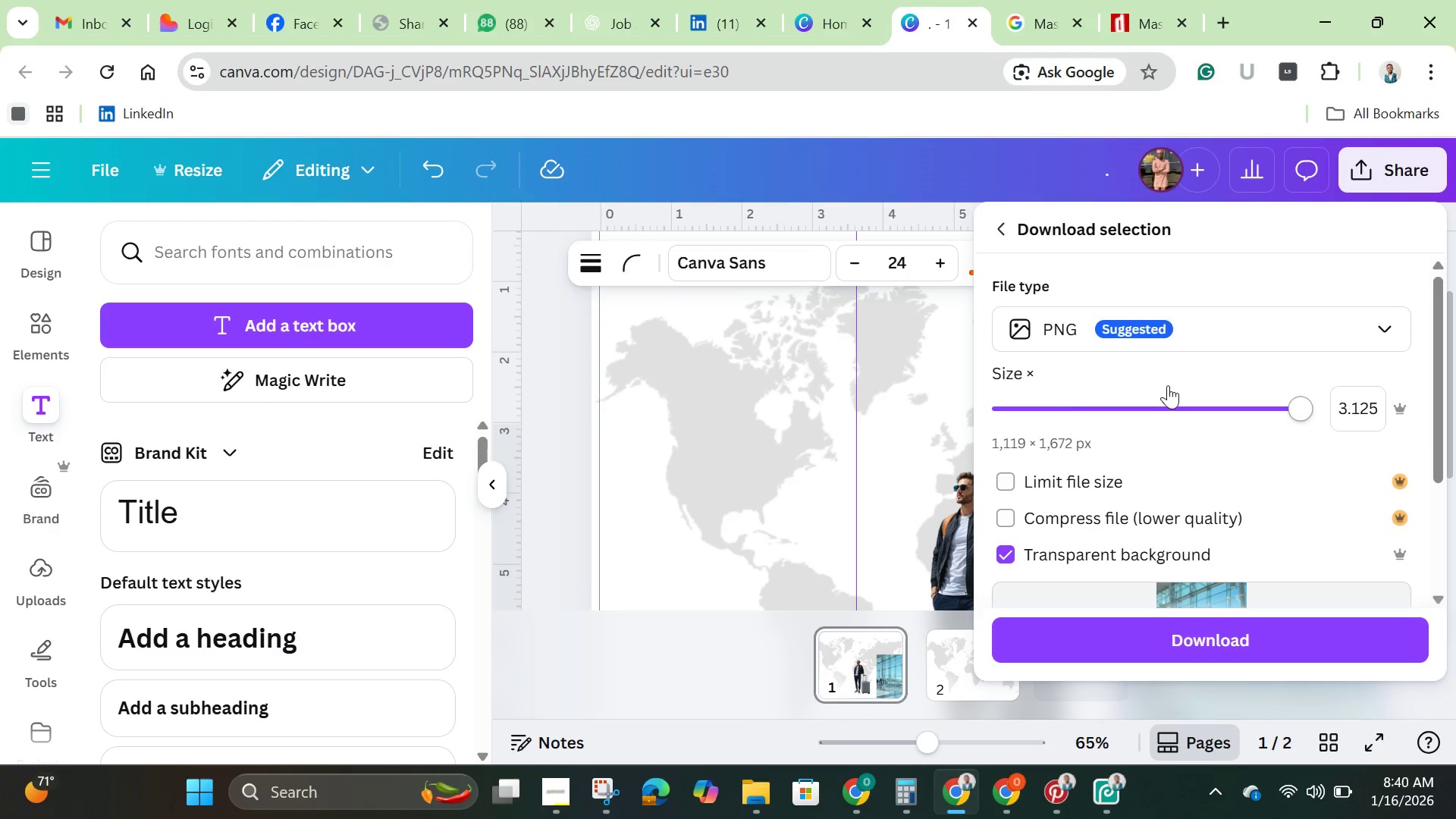 
scroll: coordinate [1185, 405], scroll_direction: down, amount: 3.0